 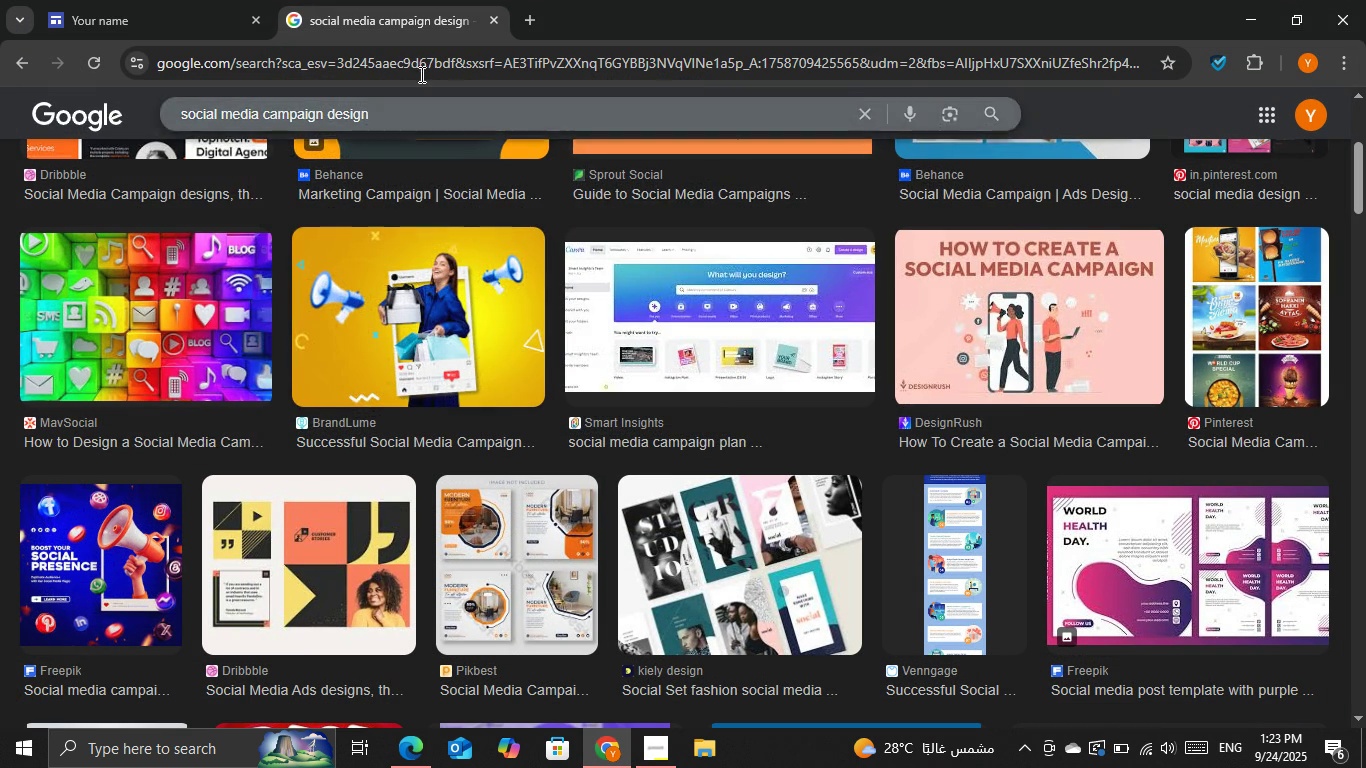 
key(Control+V)
 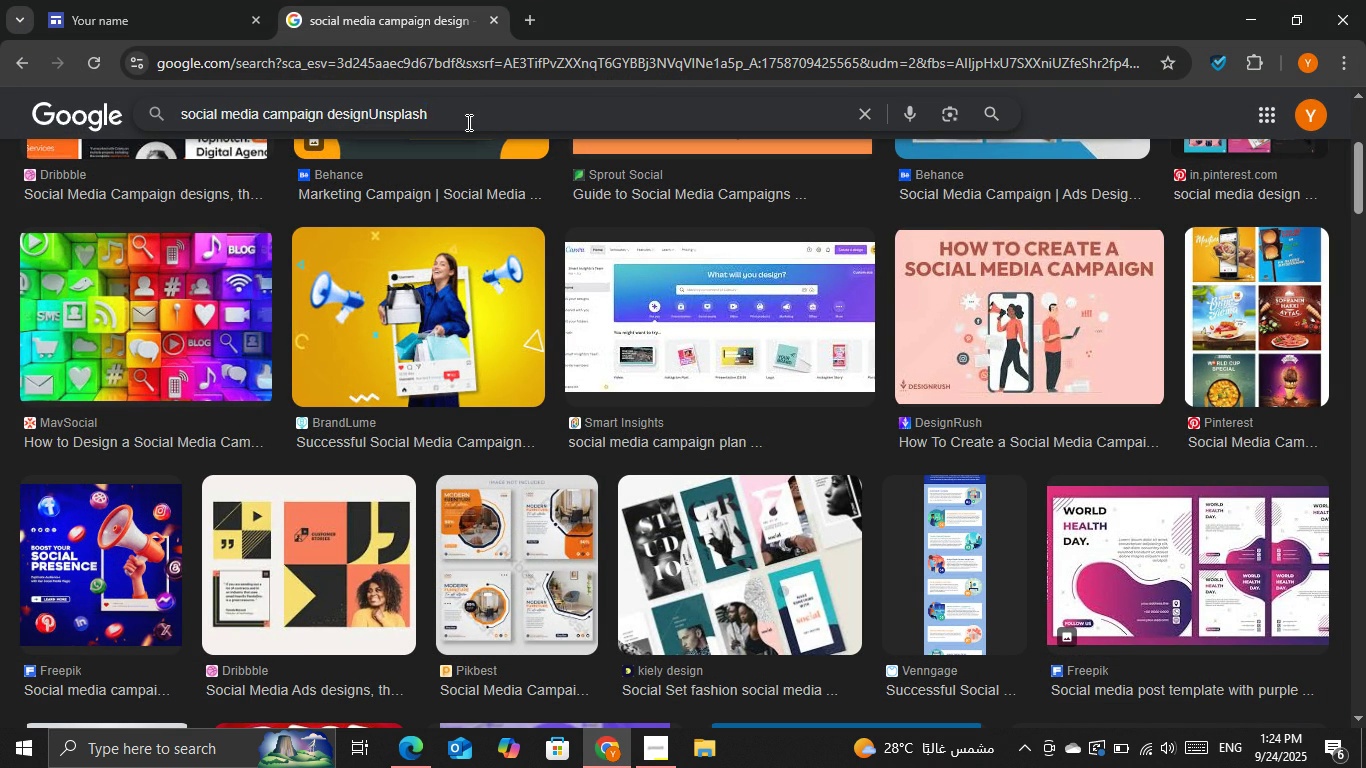 
key(Control+A)
 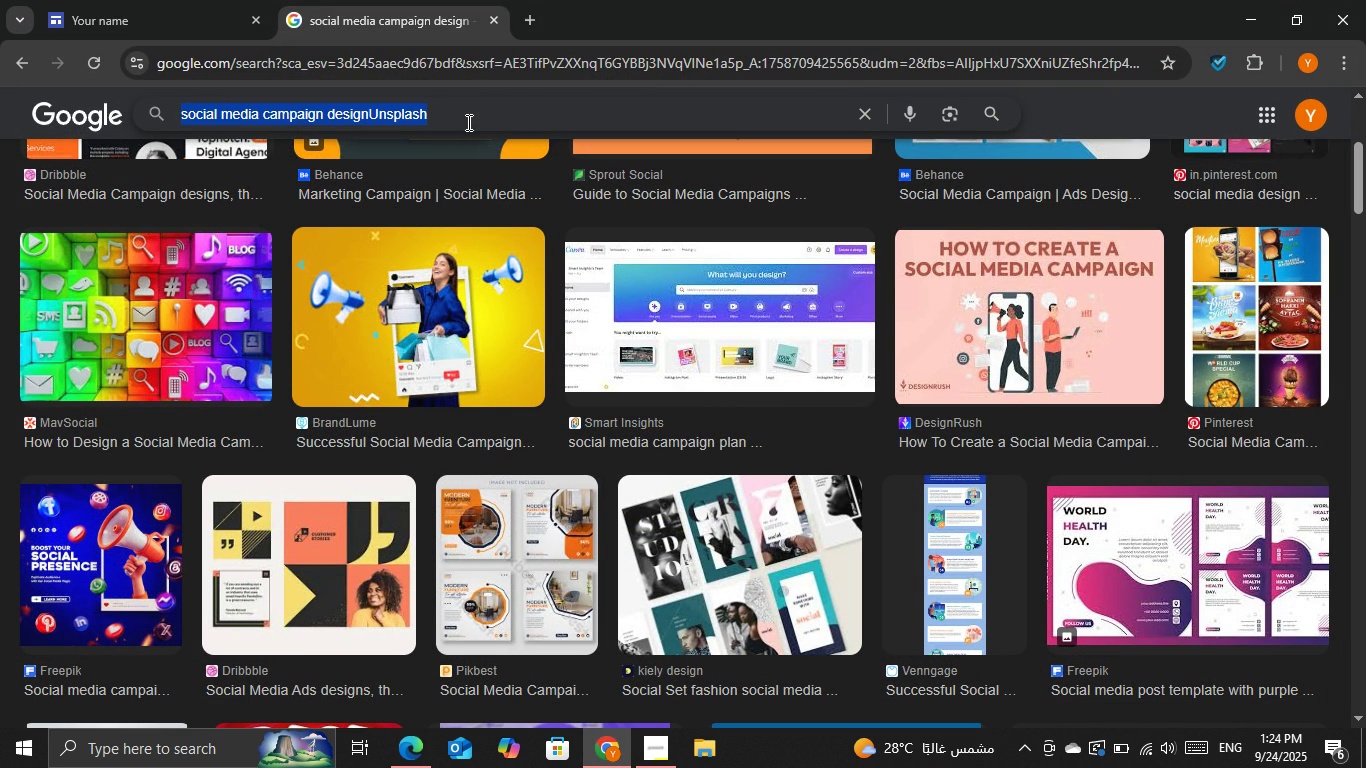 
key(Control+ControlLeft)
 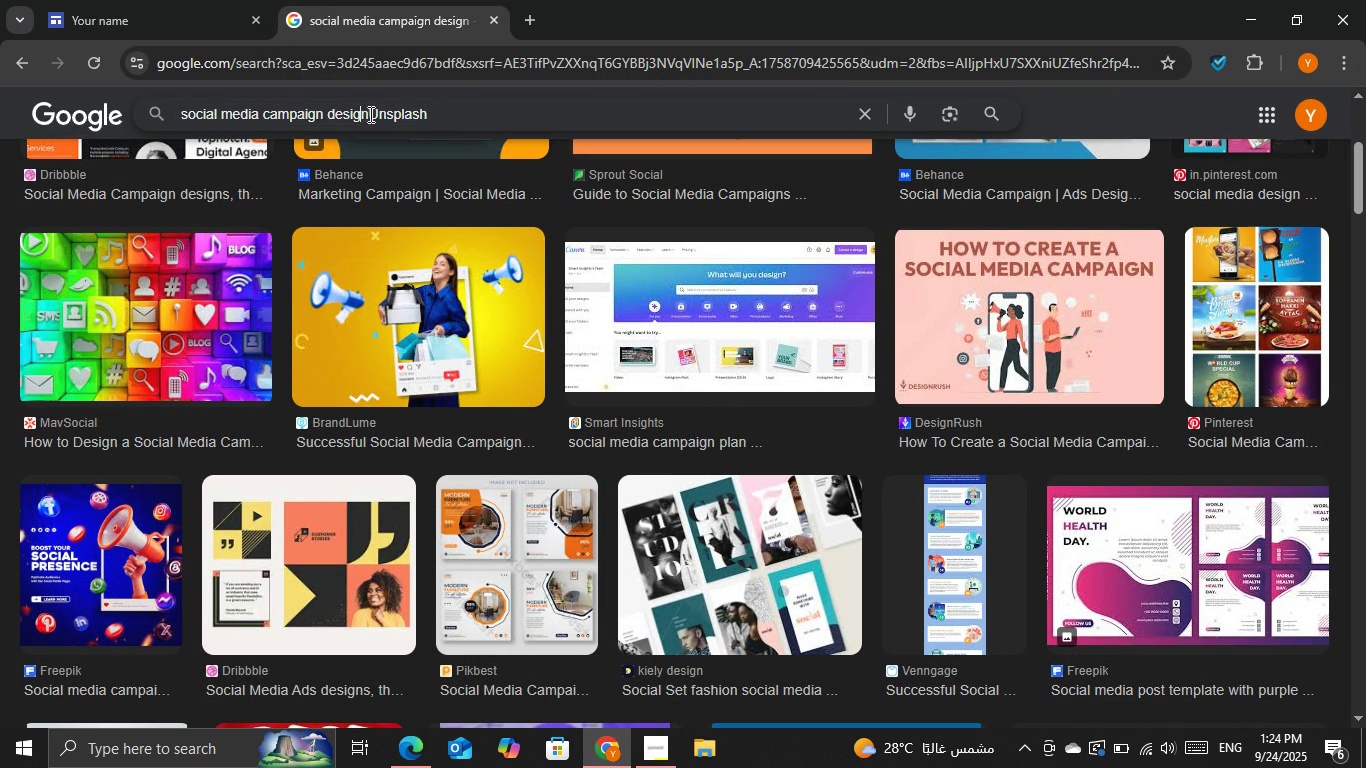 
double_click([370, 114])
 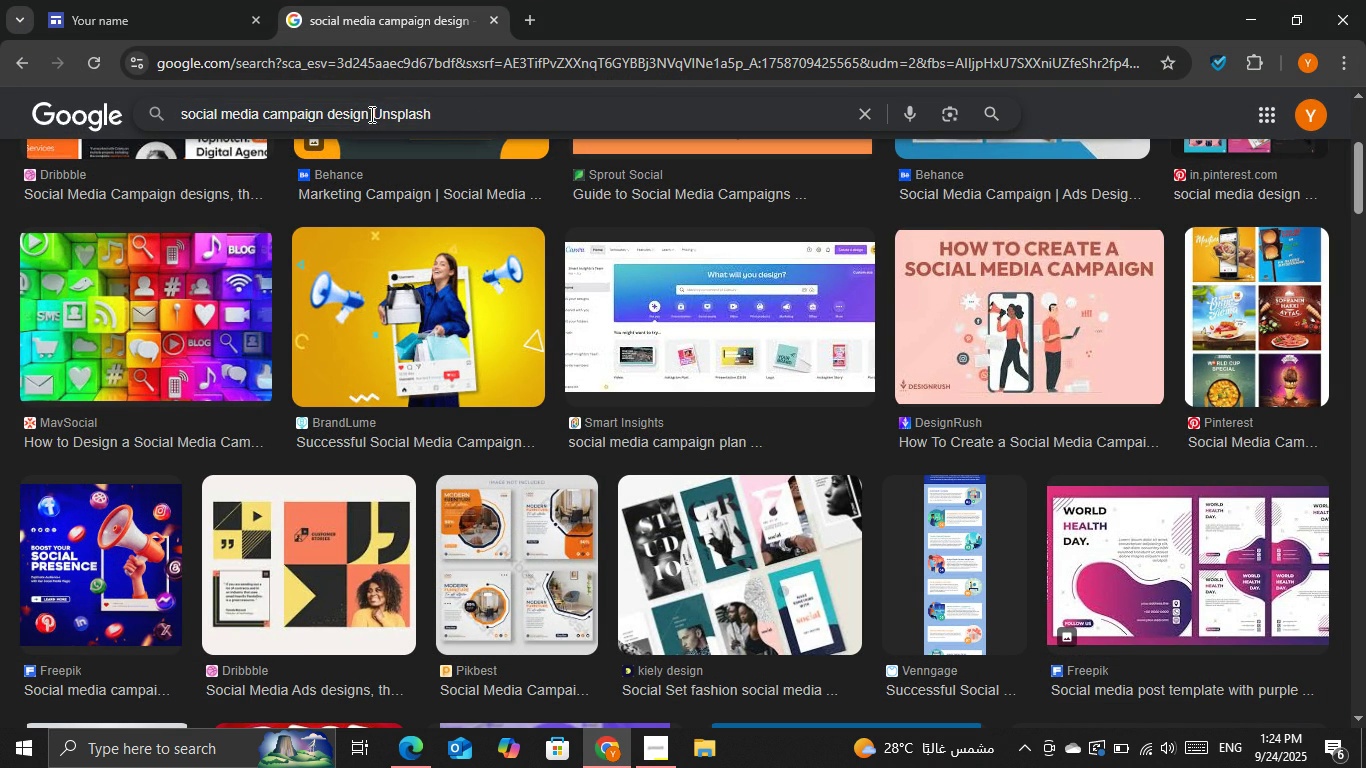 
key(Space)
 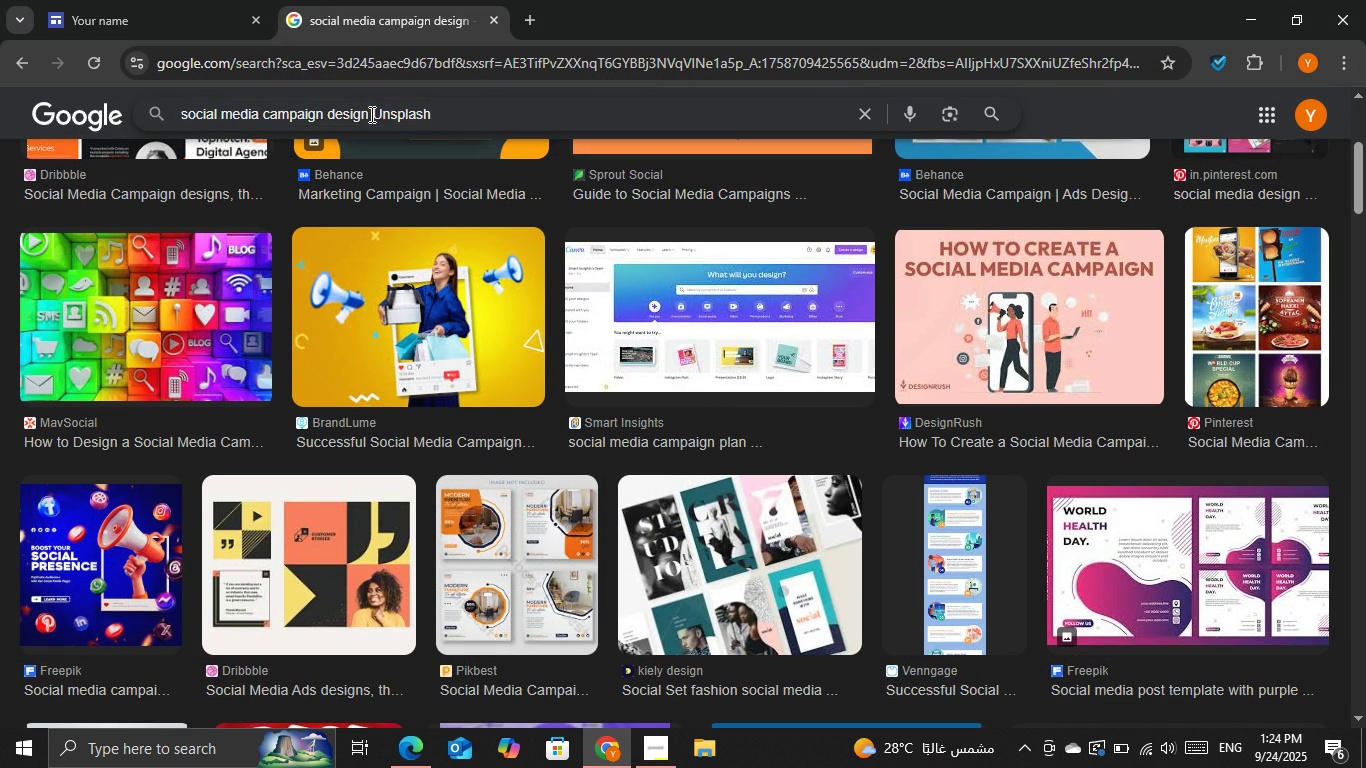 
key(Enter)
 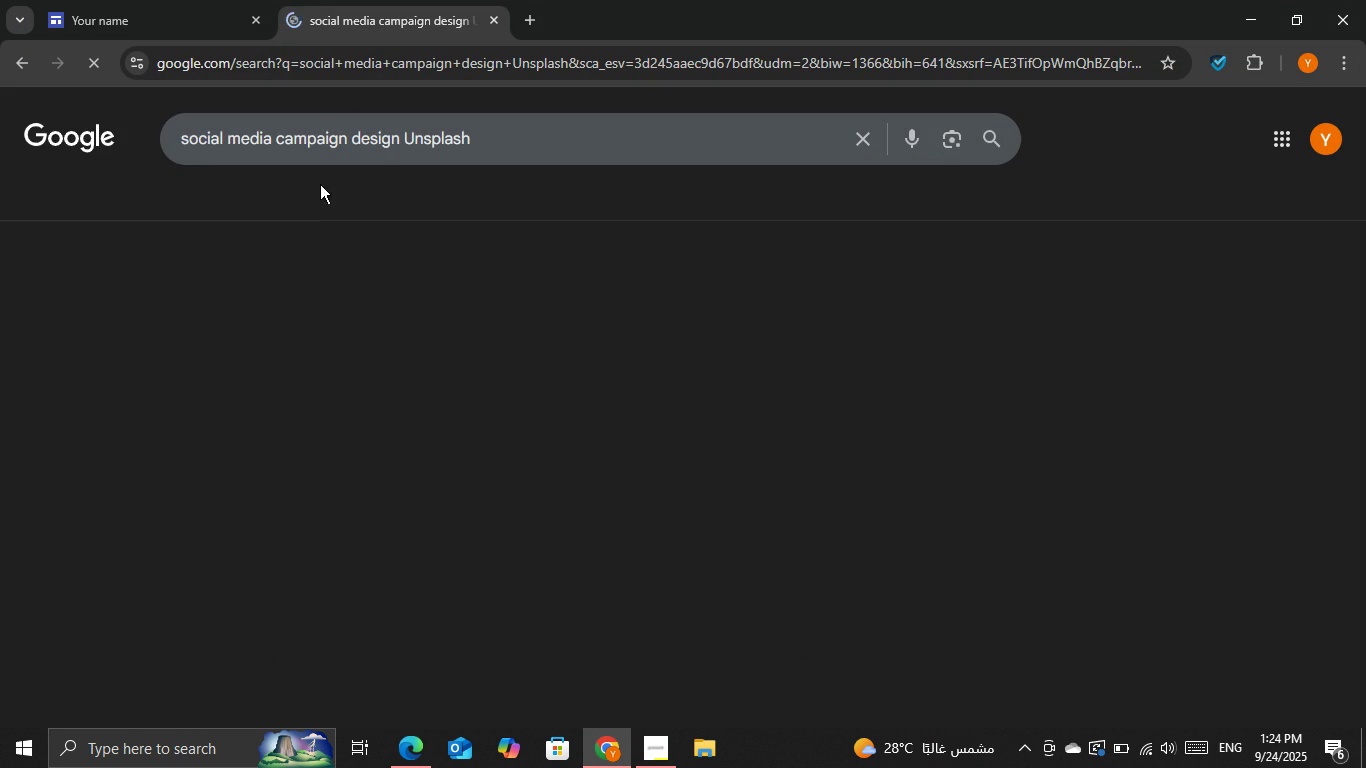 
scroll: coordinate [320, 198], scroll_direction: up, amount: 4.0
 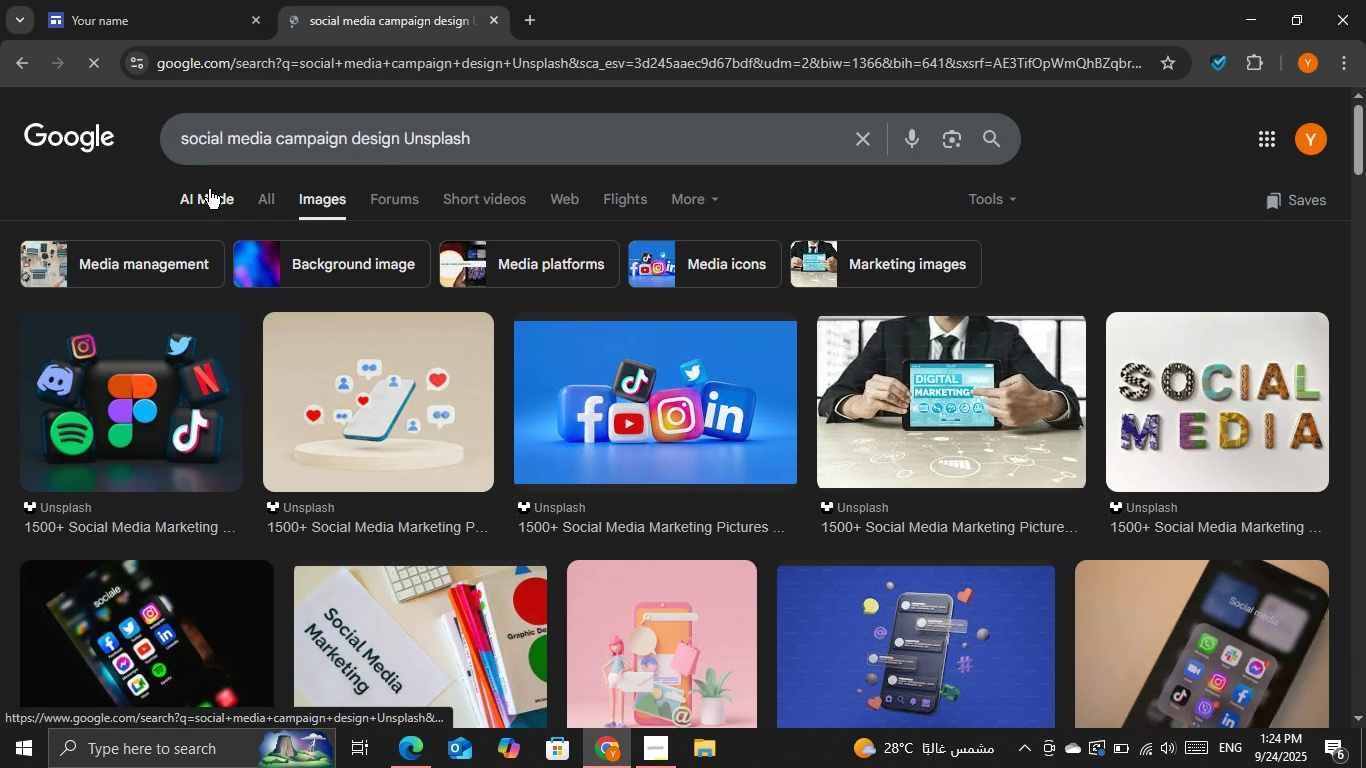 
left_click([209, 189])
 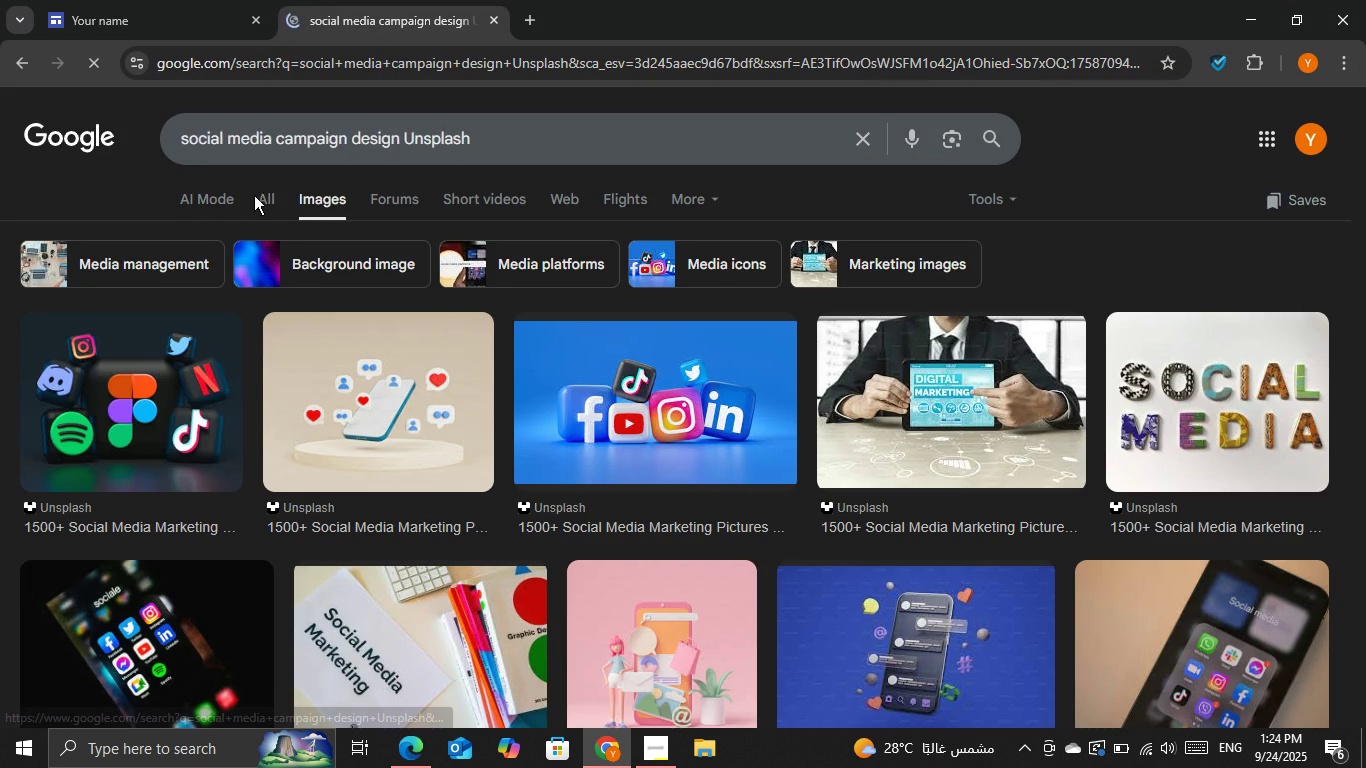 
double_click([257, 195])
 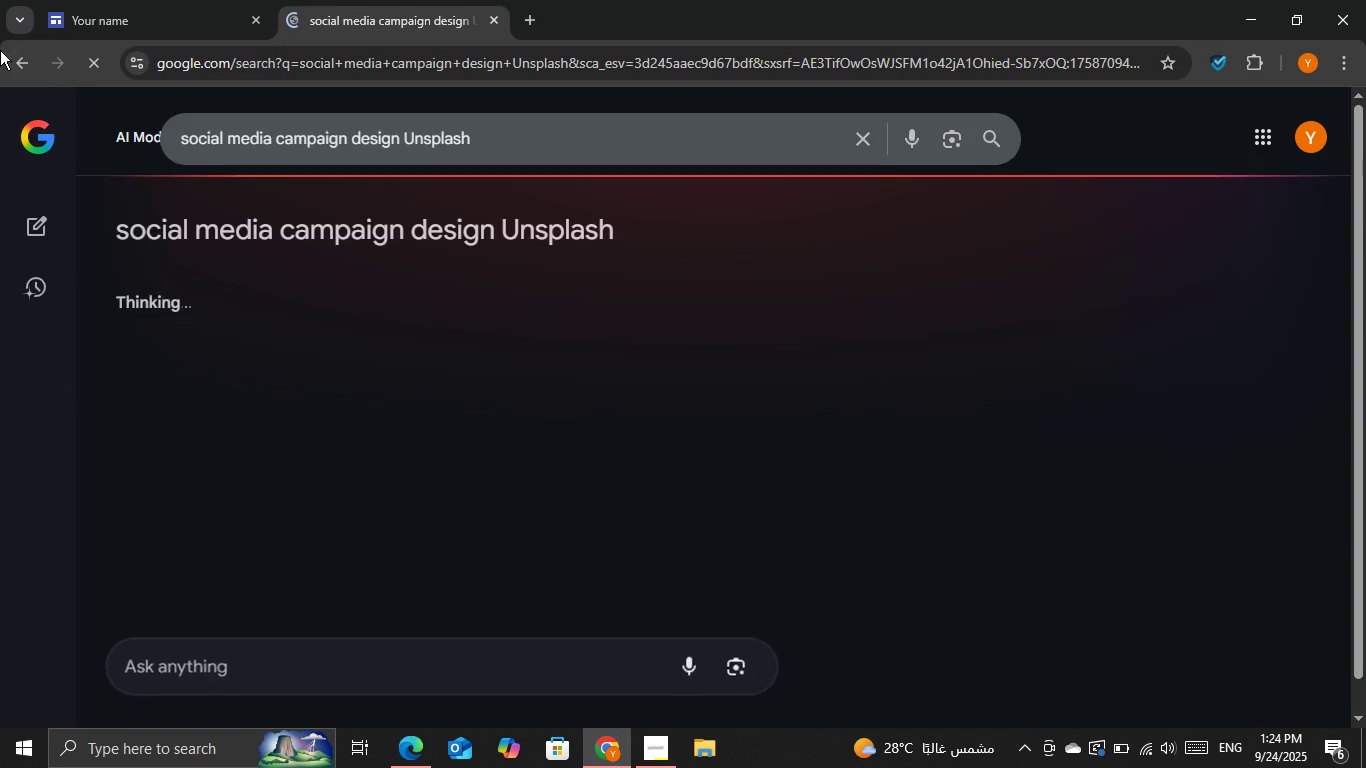 
left_click_drag(start_coordinate=[0, 50], to_coordinate=[5, 51])
 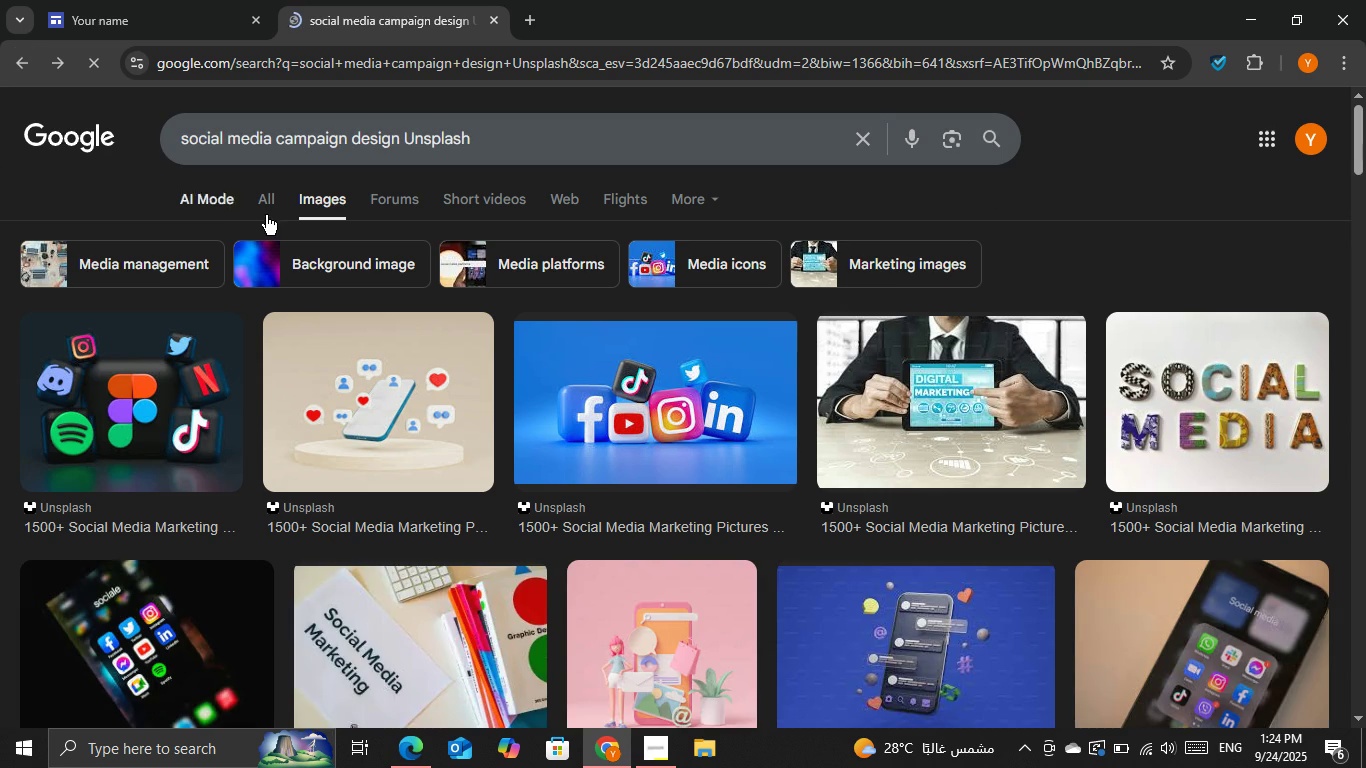 
left_click([270, 209])
 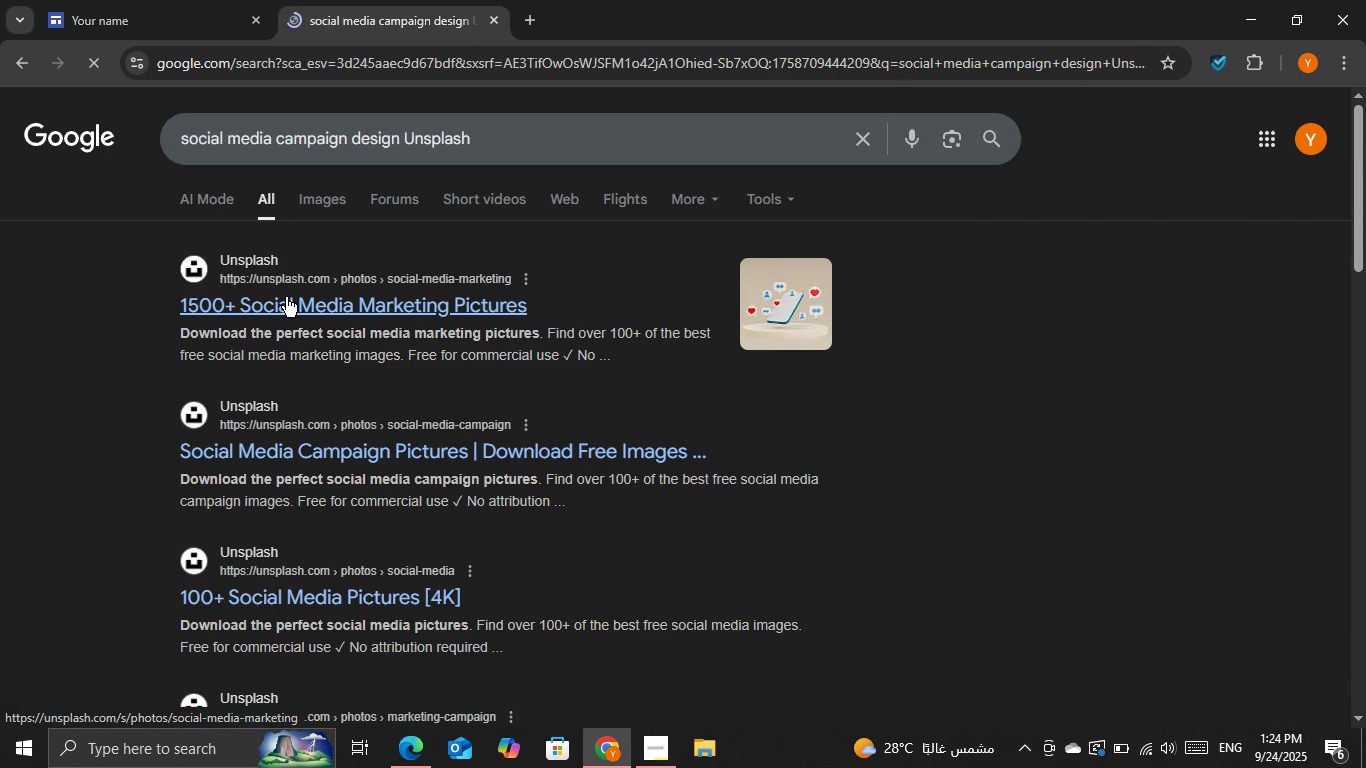 
left_click([286, 297])
 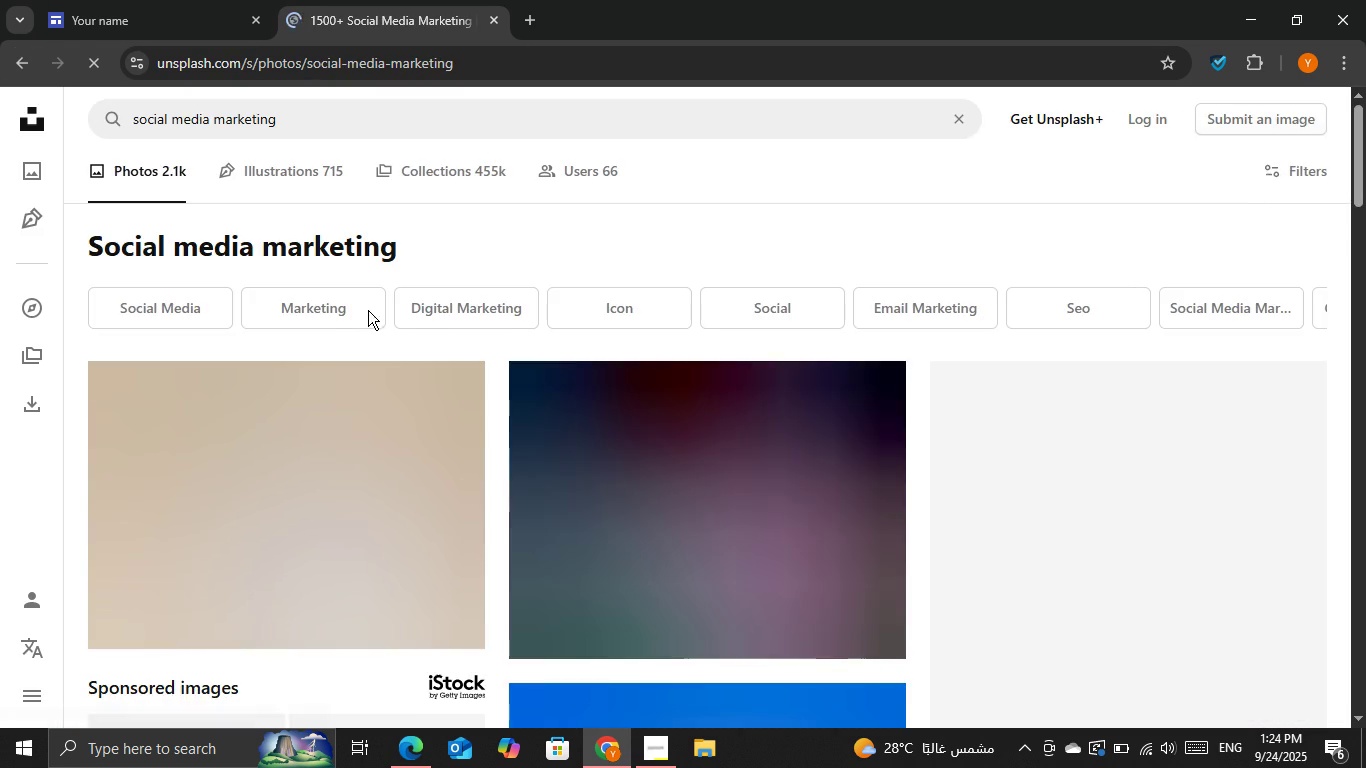 
scroll: coordinate [369, 311], scroll_direction: down, amount: 2.0
 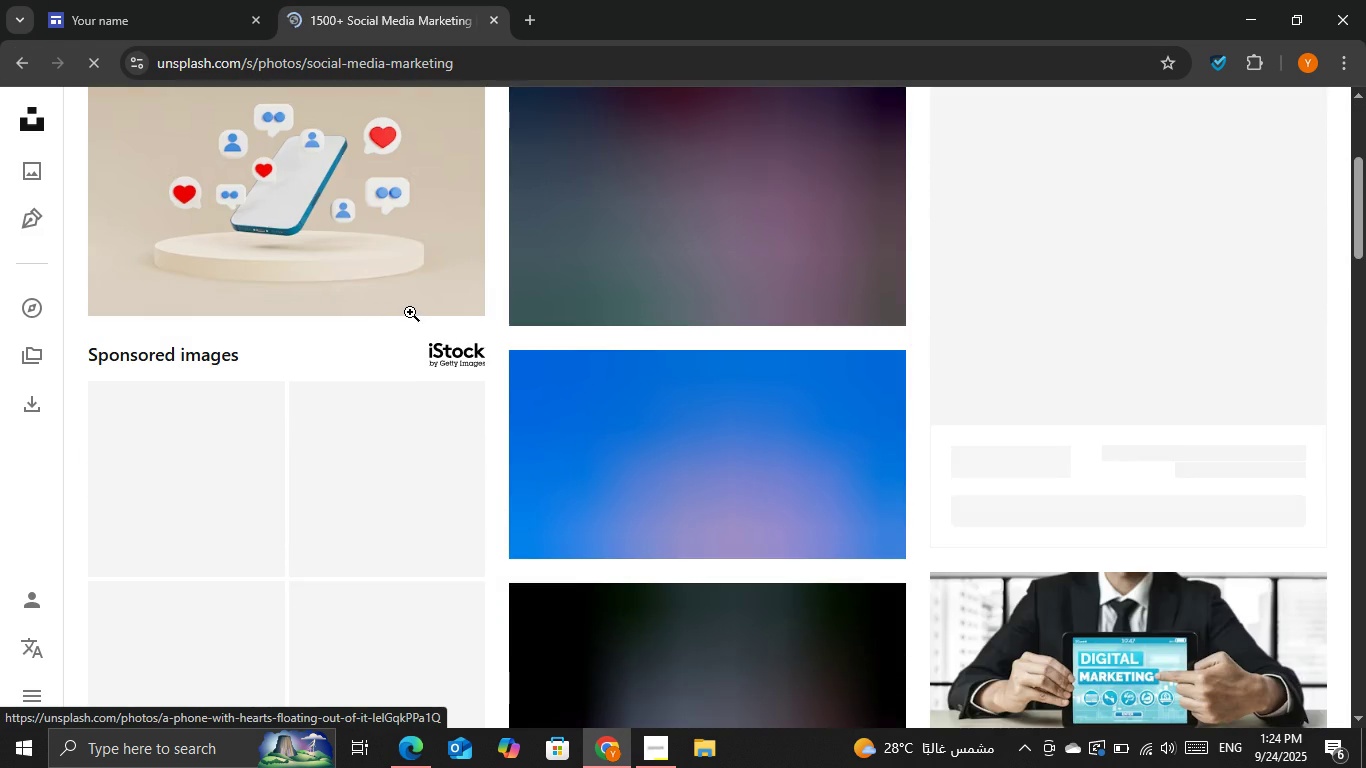 
scroll: coordinate [409, 312], scroll_direction: up, amount: 1.0
 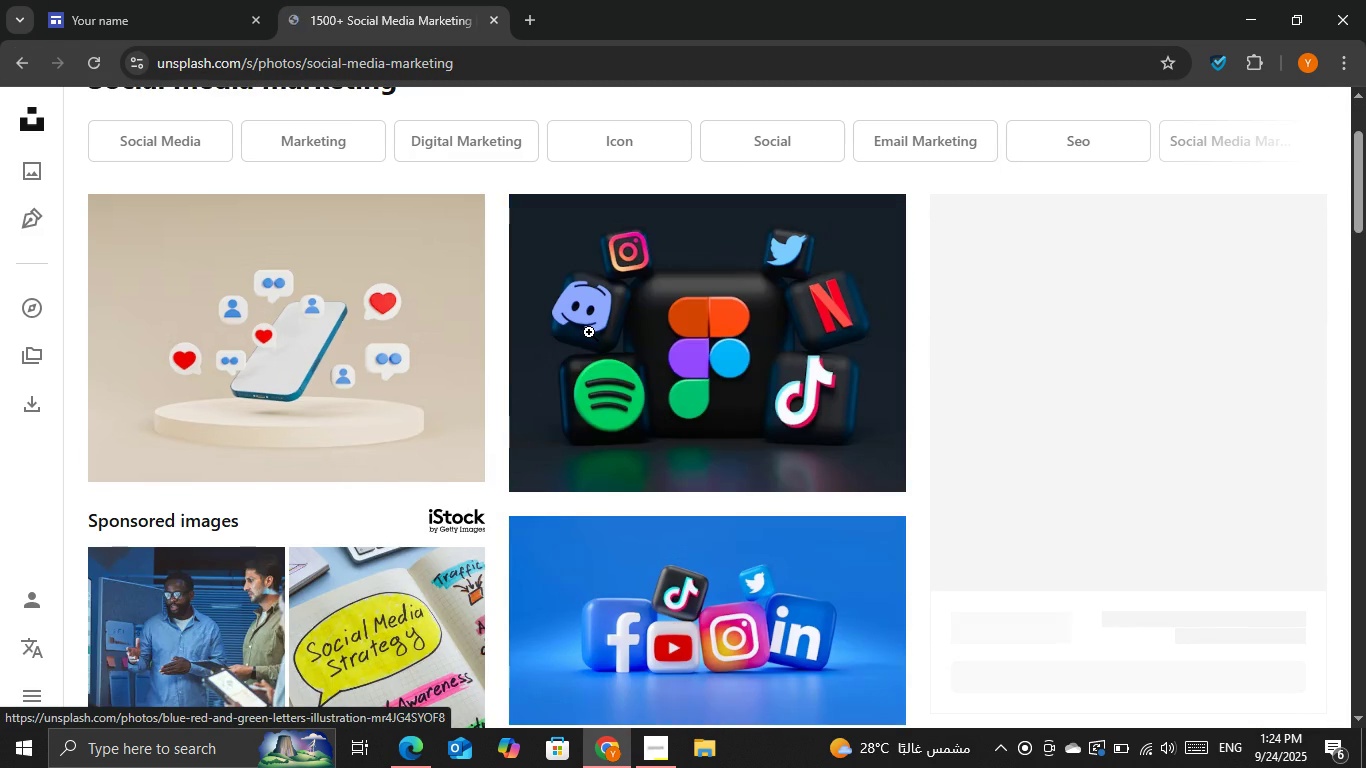 
scroll: coordinate [586, 336], scroll_direction: down, amount: 6.0
 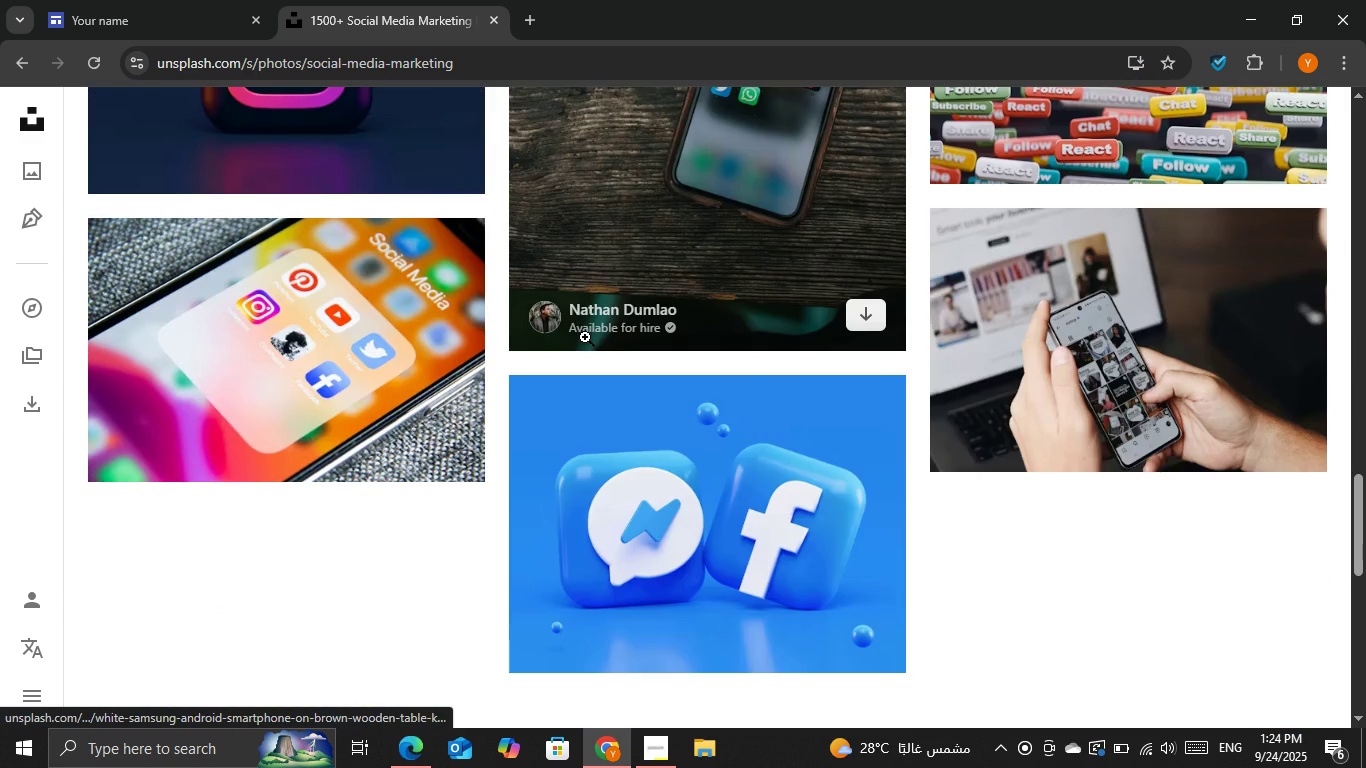 
scroll: coordinate [590, 348], scroll_direction: up, amount: 16.0
 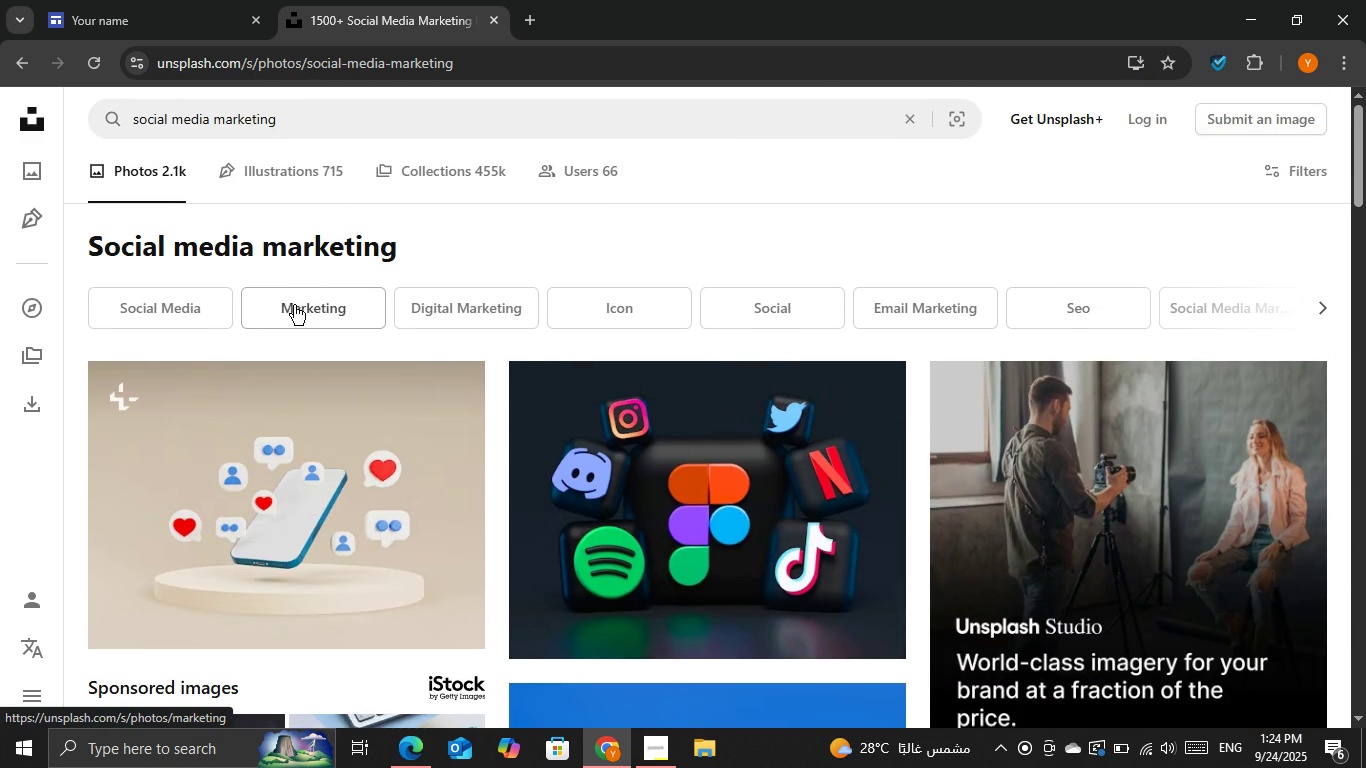 
left_click([294, 305])
 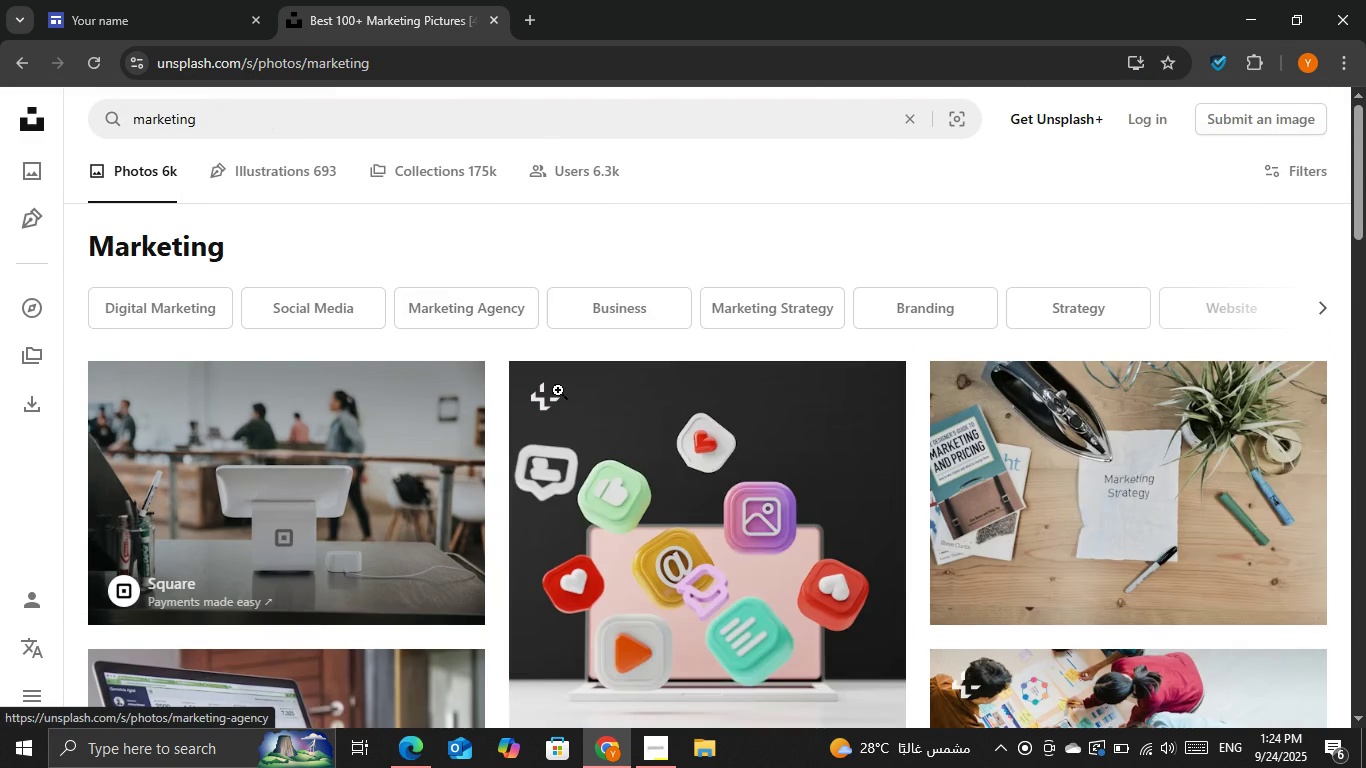 
scroll: coordinate [626, 429], scroll_direction: down, amount: 5.0
 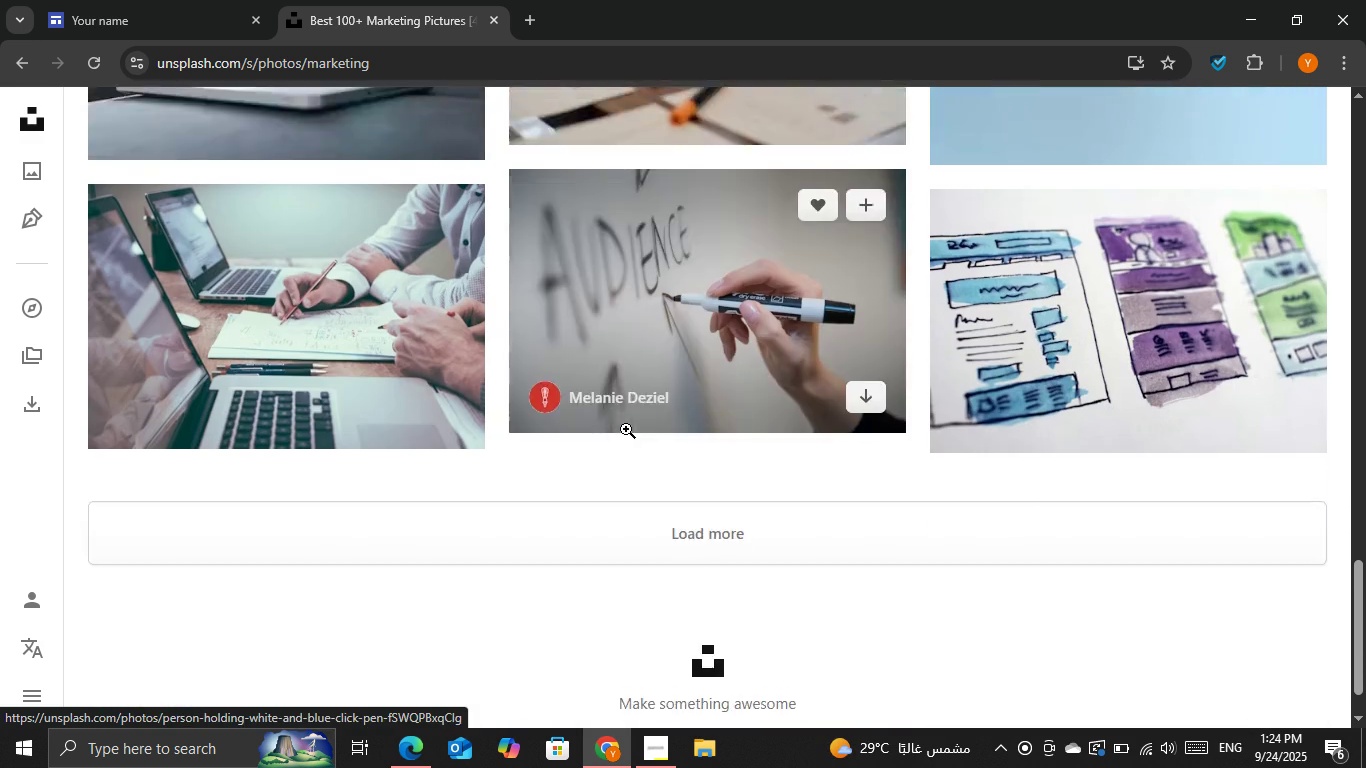 
left_click([644, 465])
 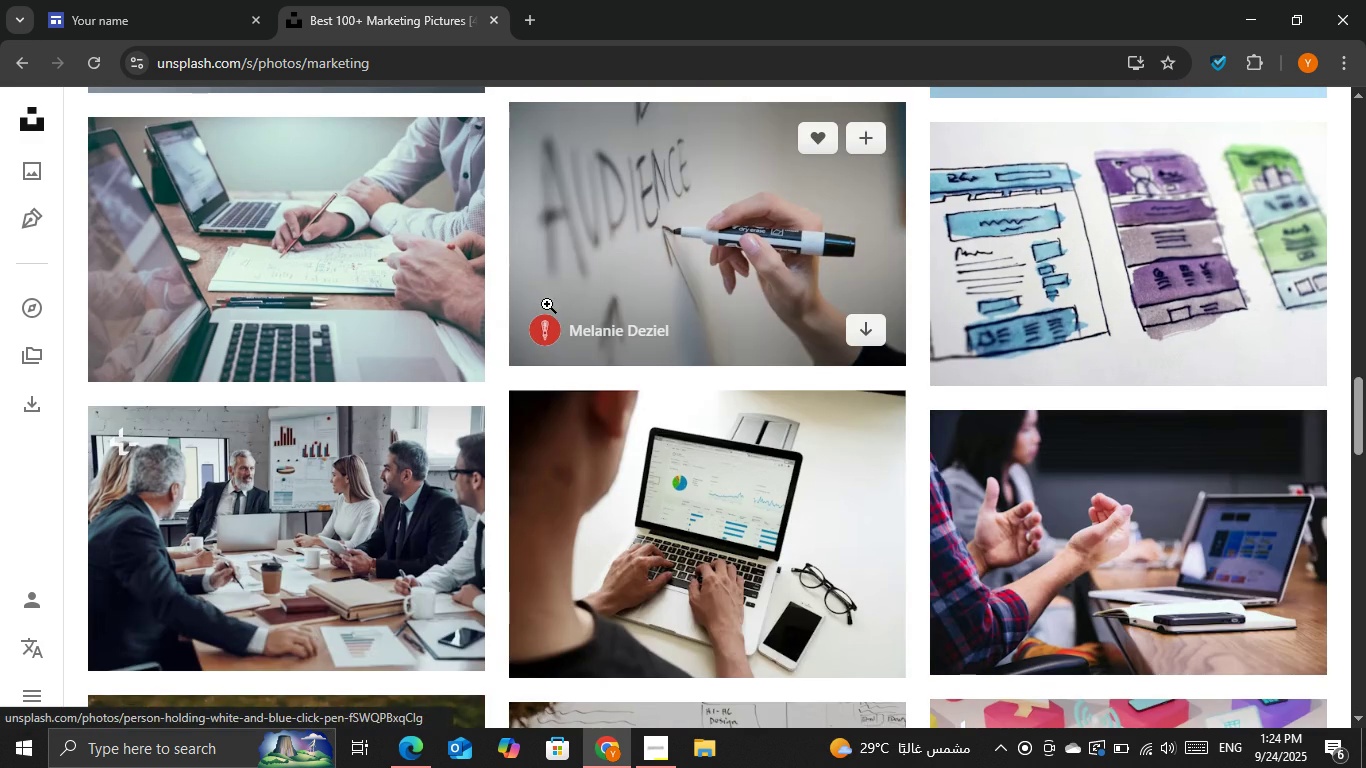 
scroll: coordinate [546, 305], scroll_direction: down, amount: 2.0
 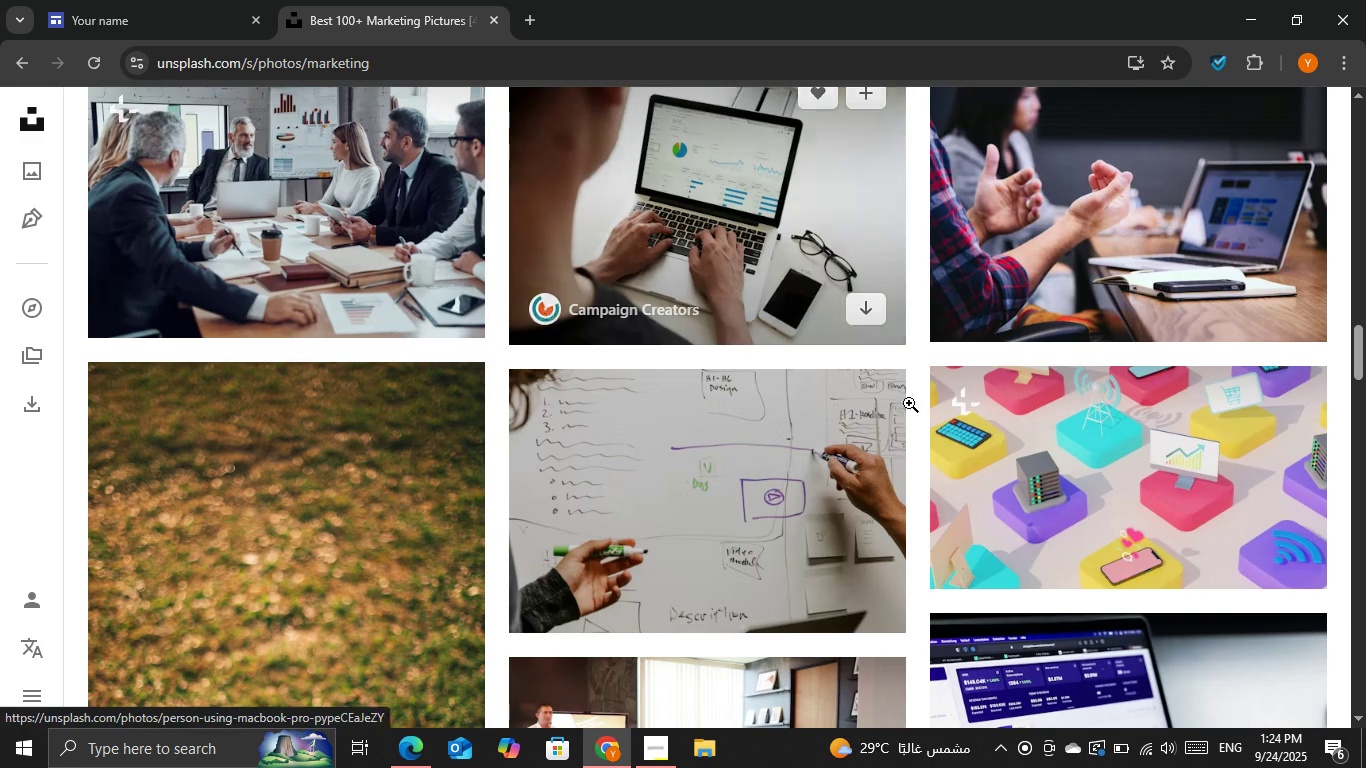 
left_click([1011, 440])
 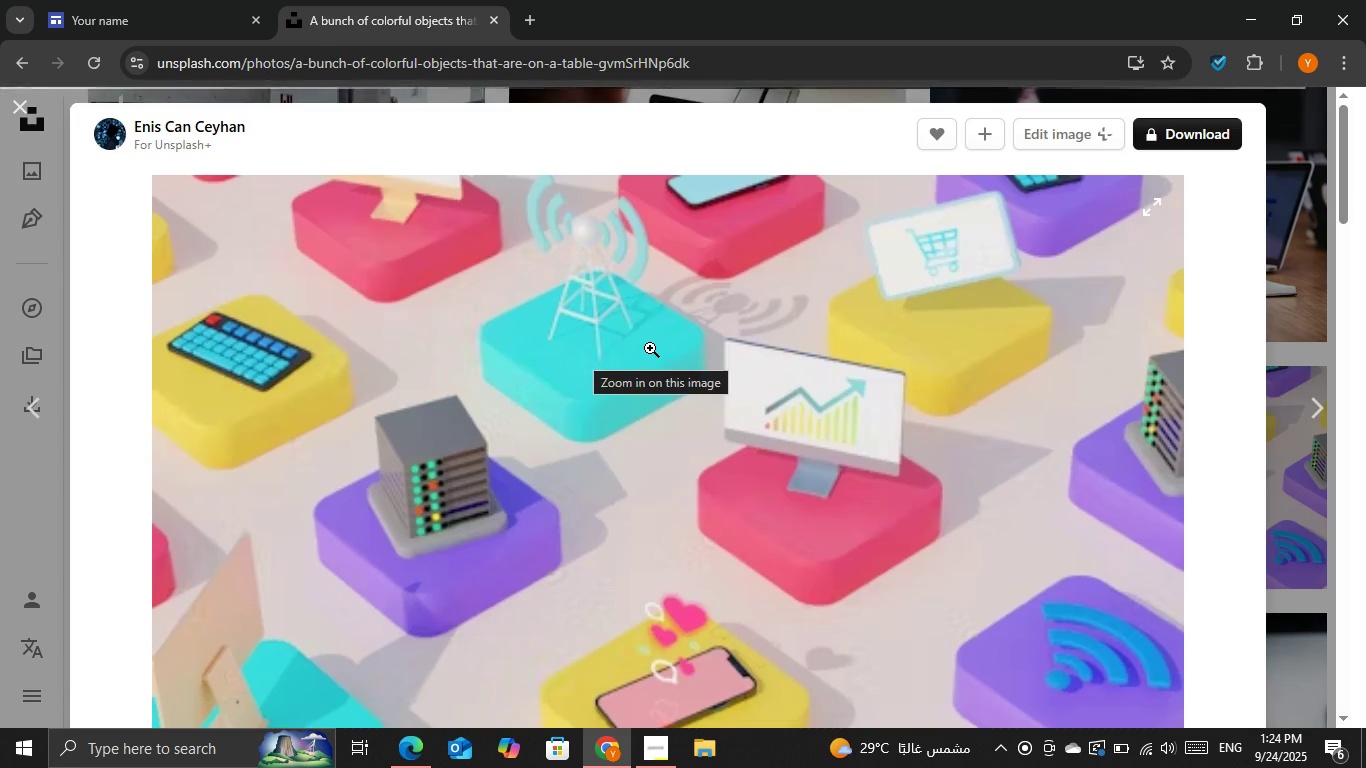 
scroll: coordinate [650, 348], scroll_direction: down, amount: 2.0
 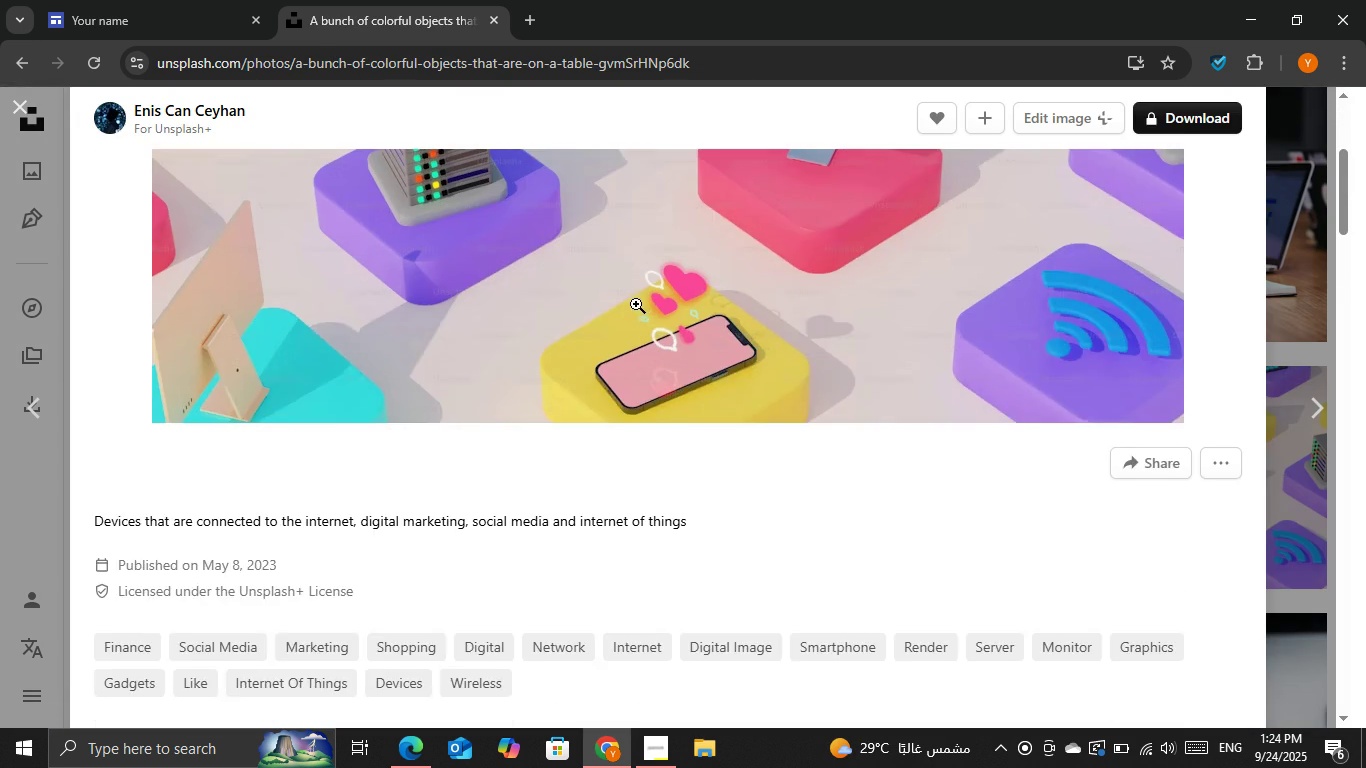 
scroll: coordinate [635, 302], scroll_direction: up, amount: 2.0
 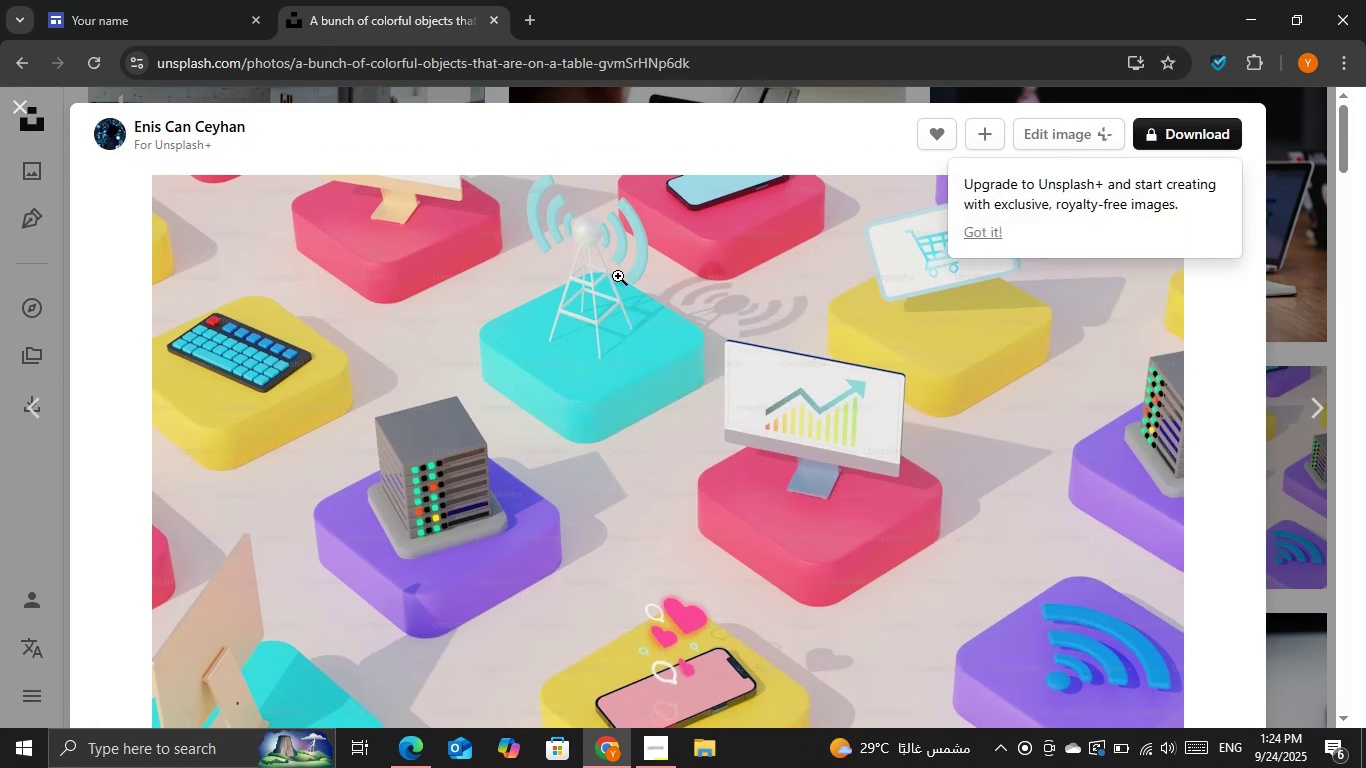 
right_click([618, 276])
 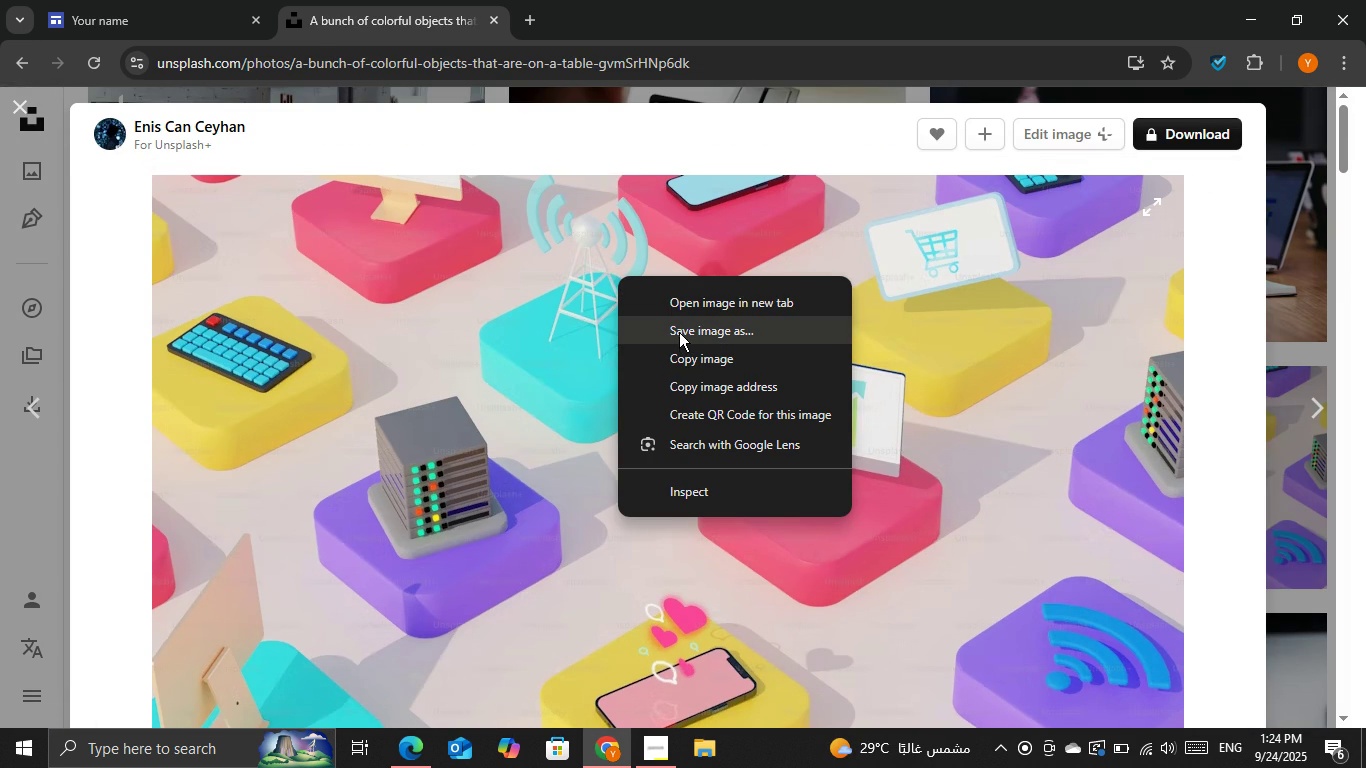 
left_click([1210, 131])
 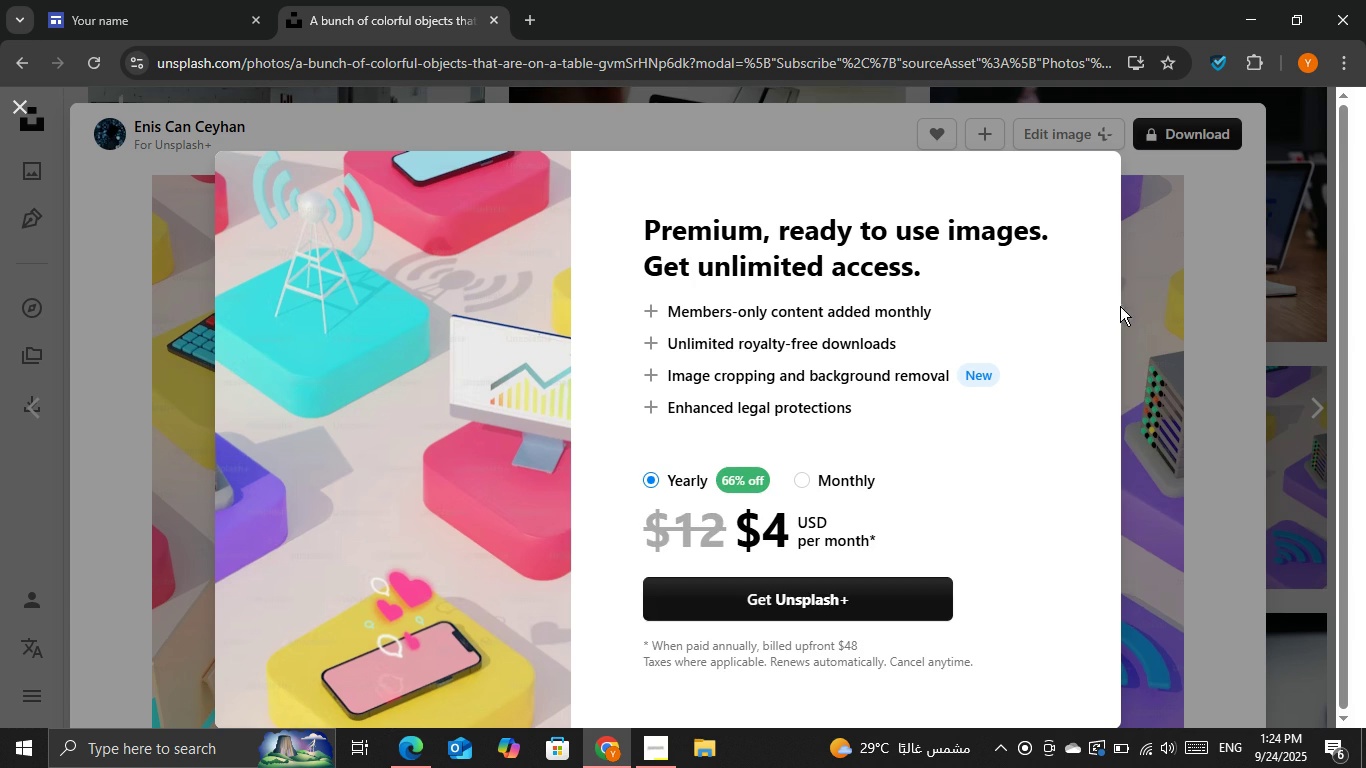 
left_click([1121, 309])
 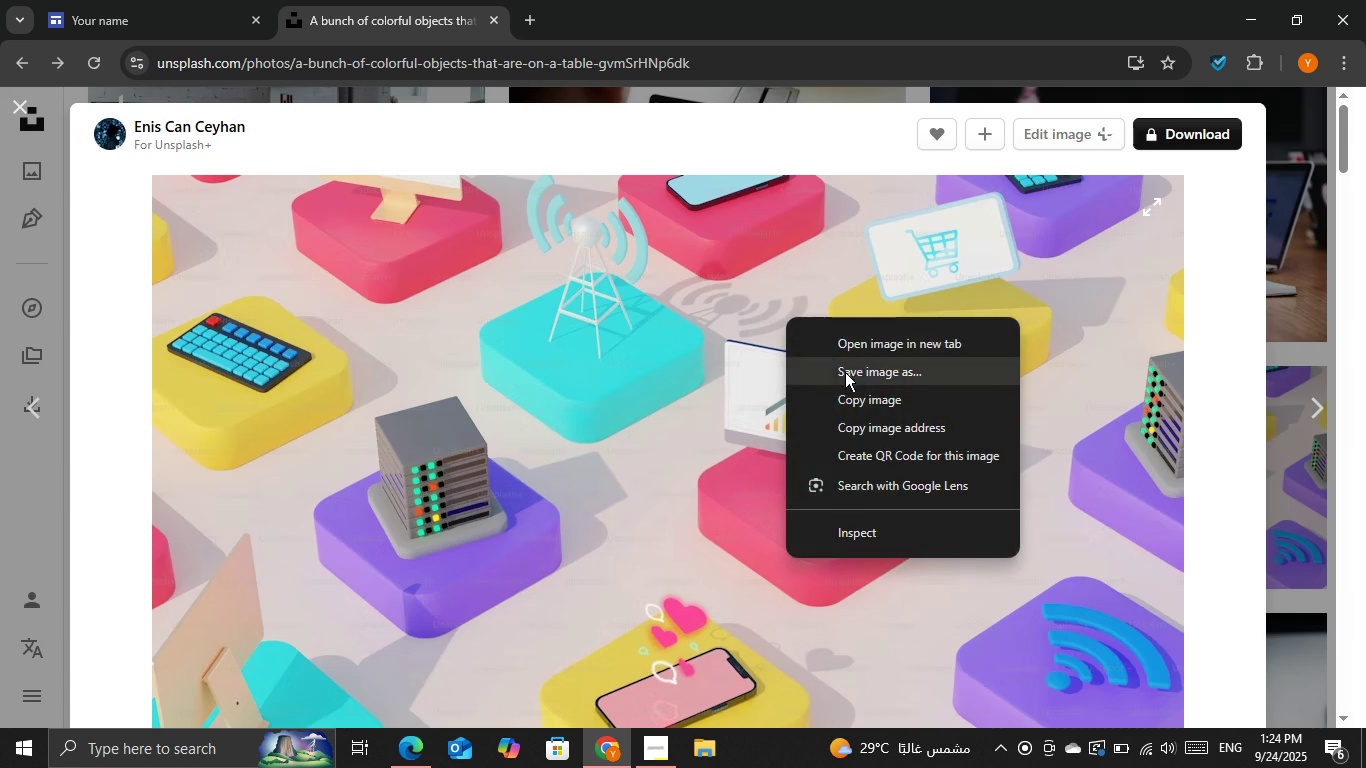 
left_click([845, 372])
 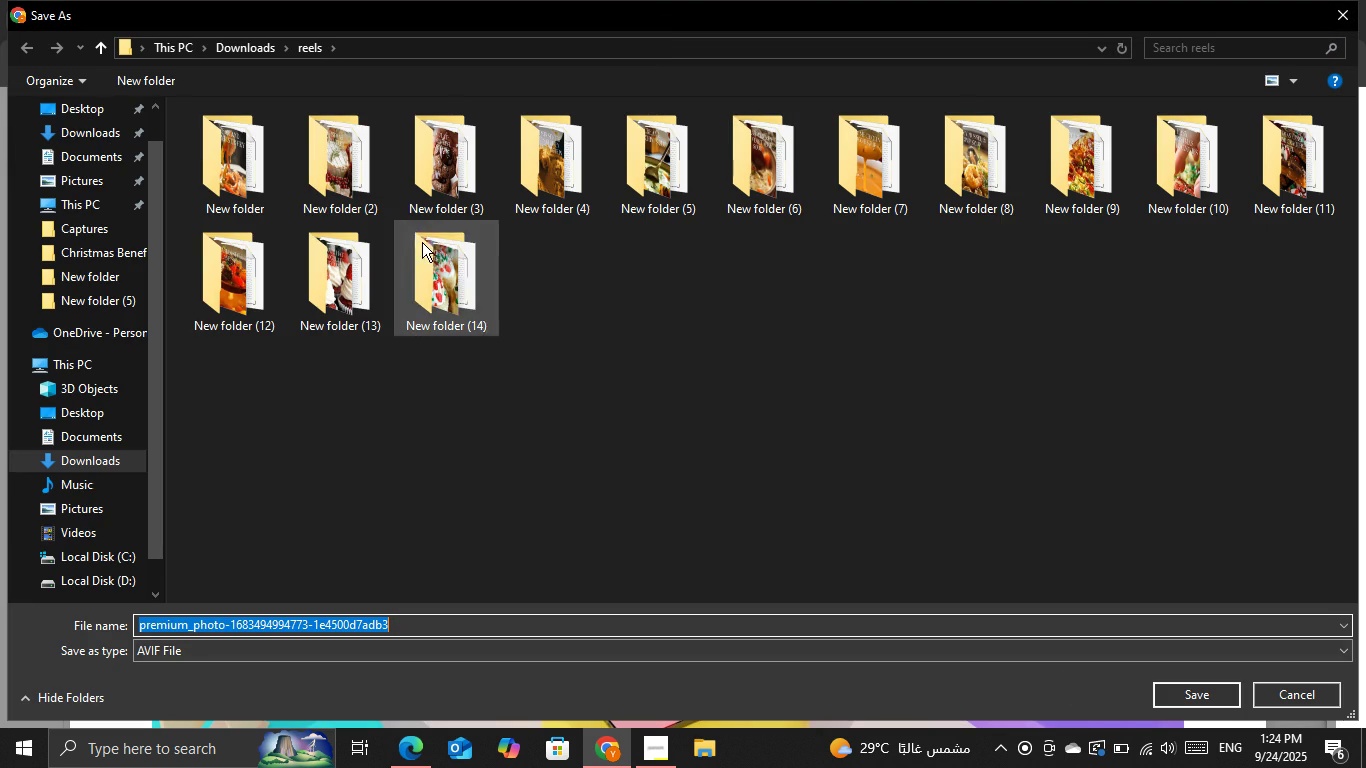 
left_click([231, 49])
 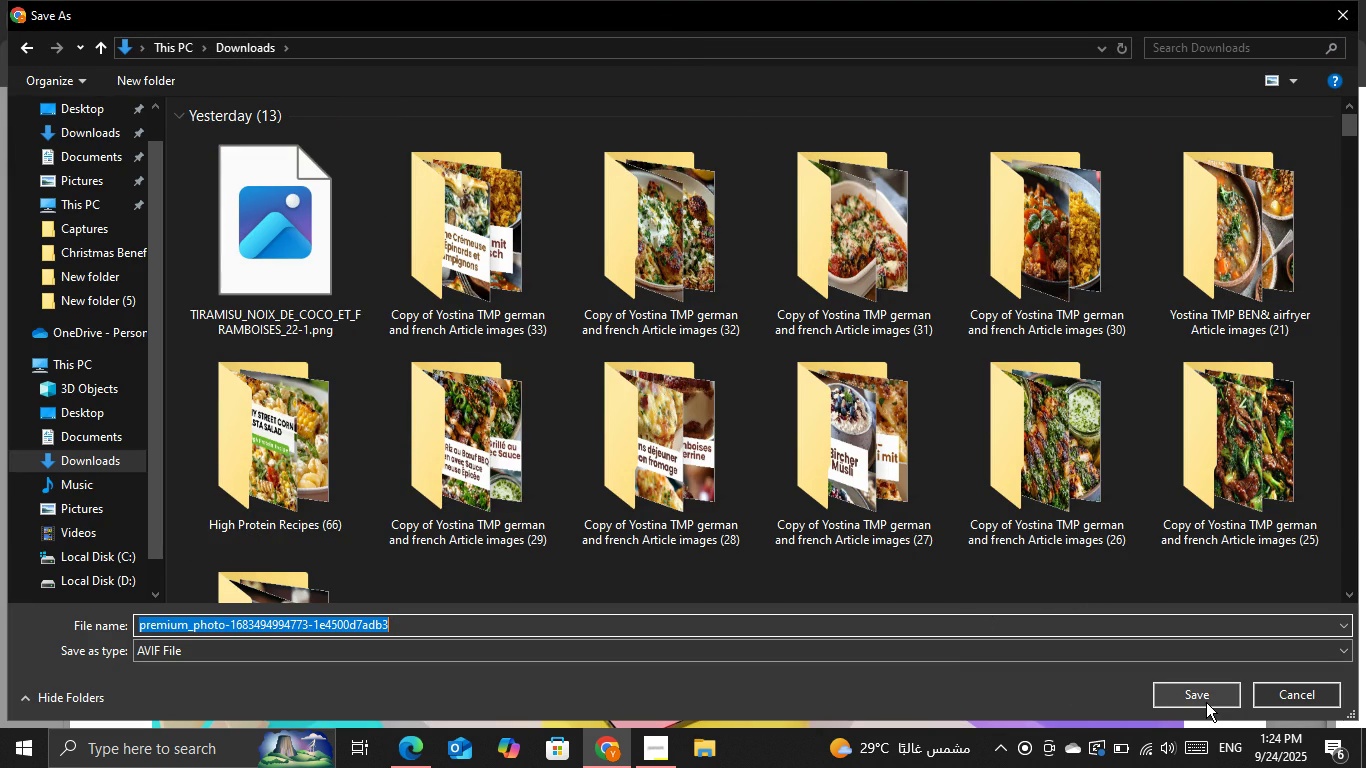 
left_click([1204, 702])
 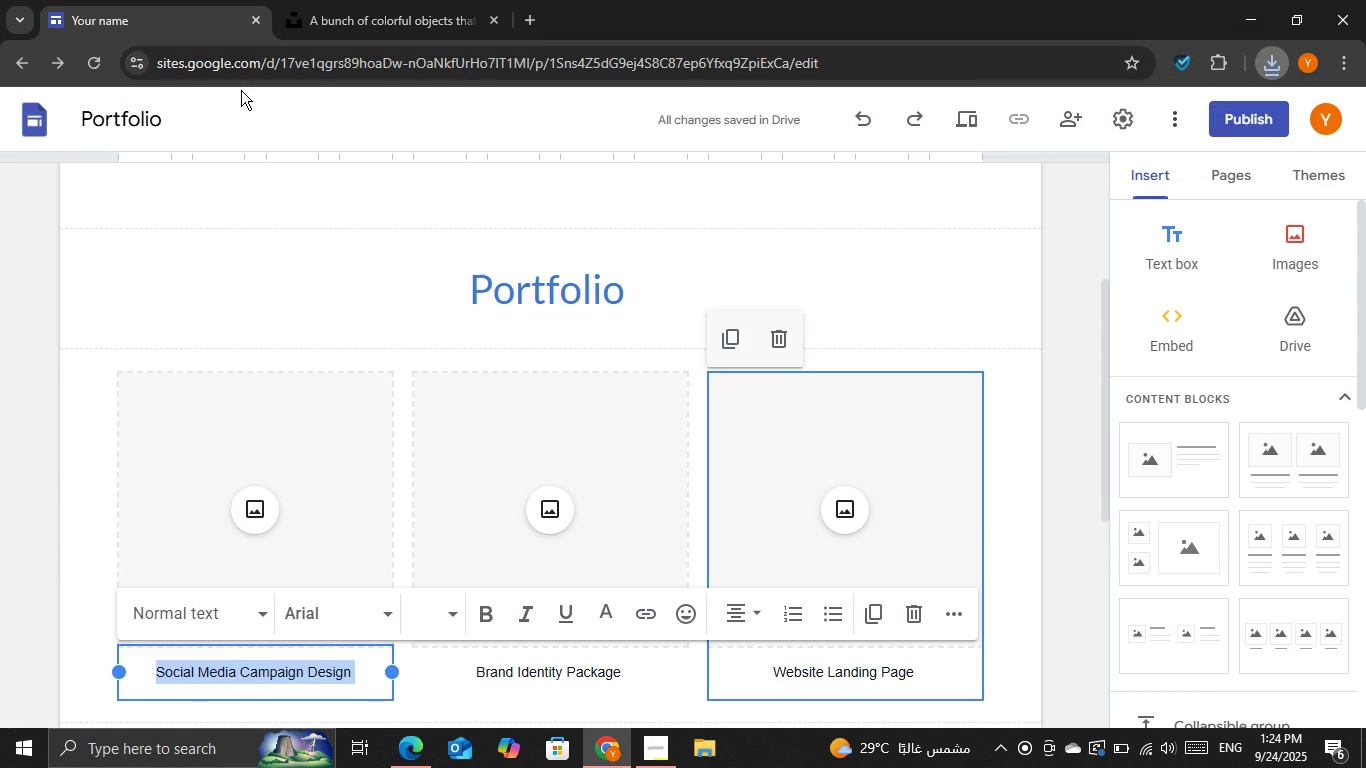 
left_click([282, 517])
 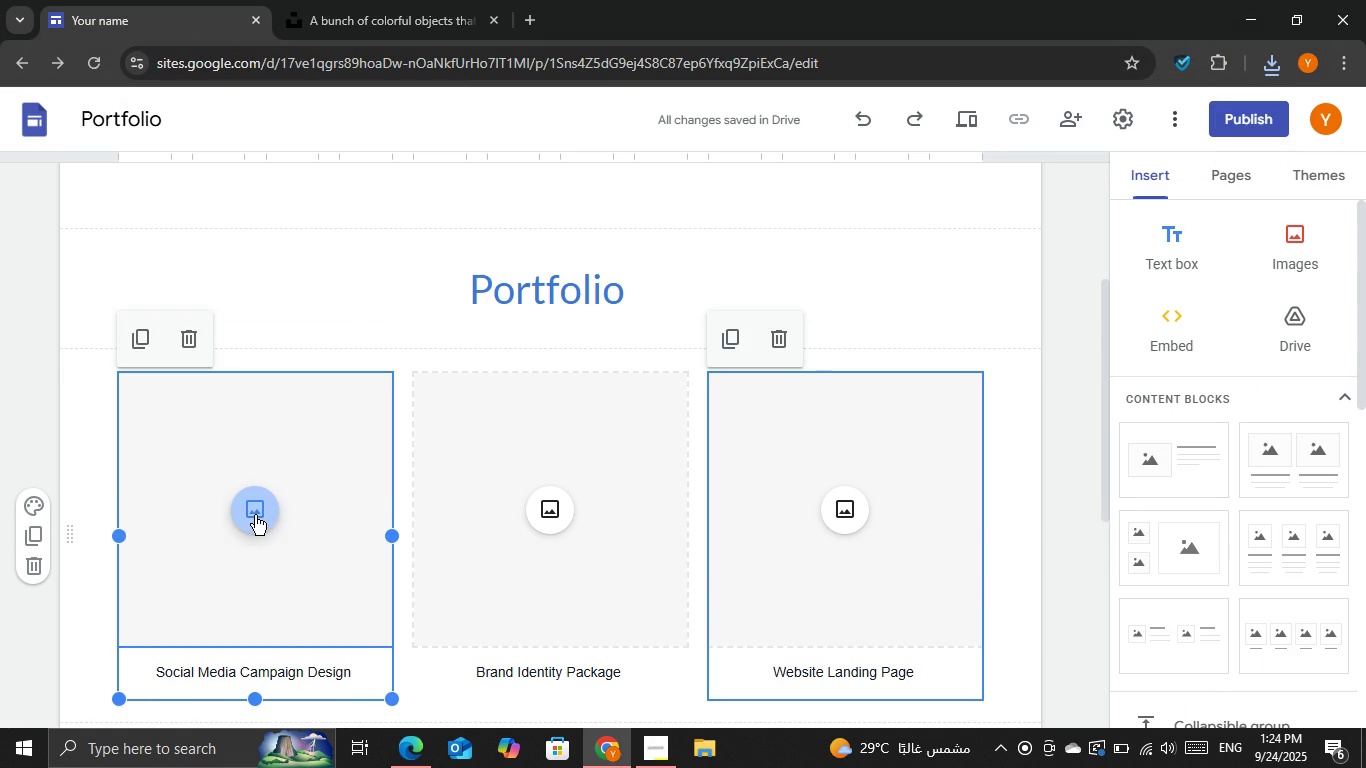 
left_click([255, 515])
 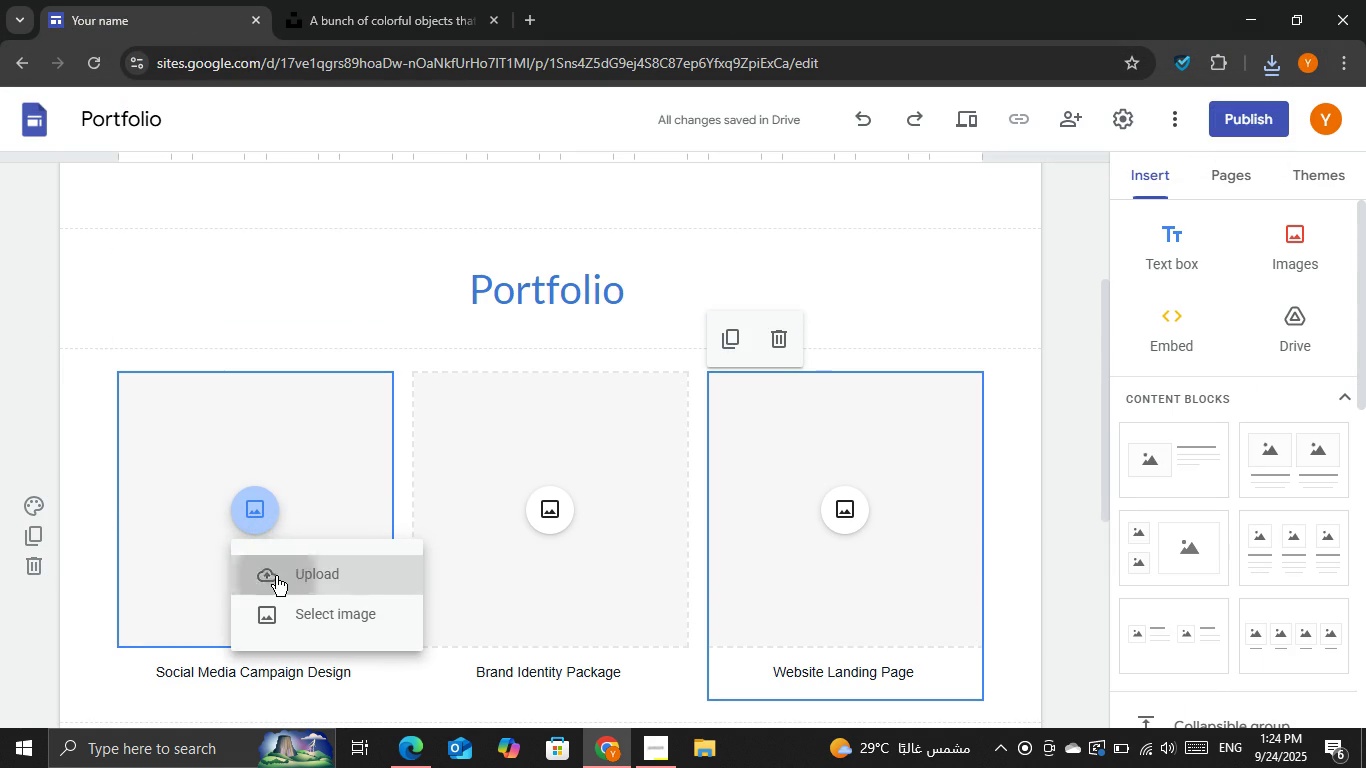 
left_click([276, 576])
 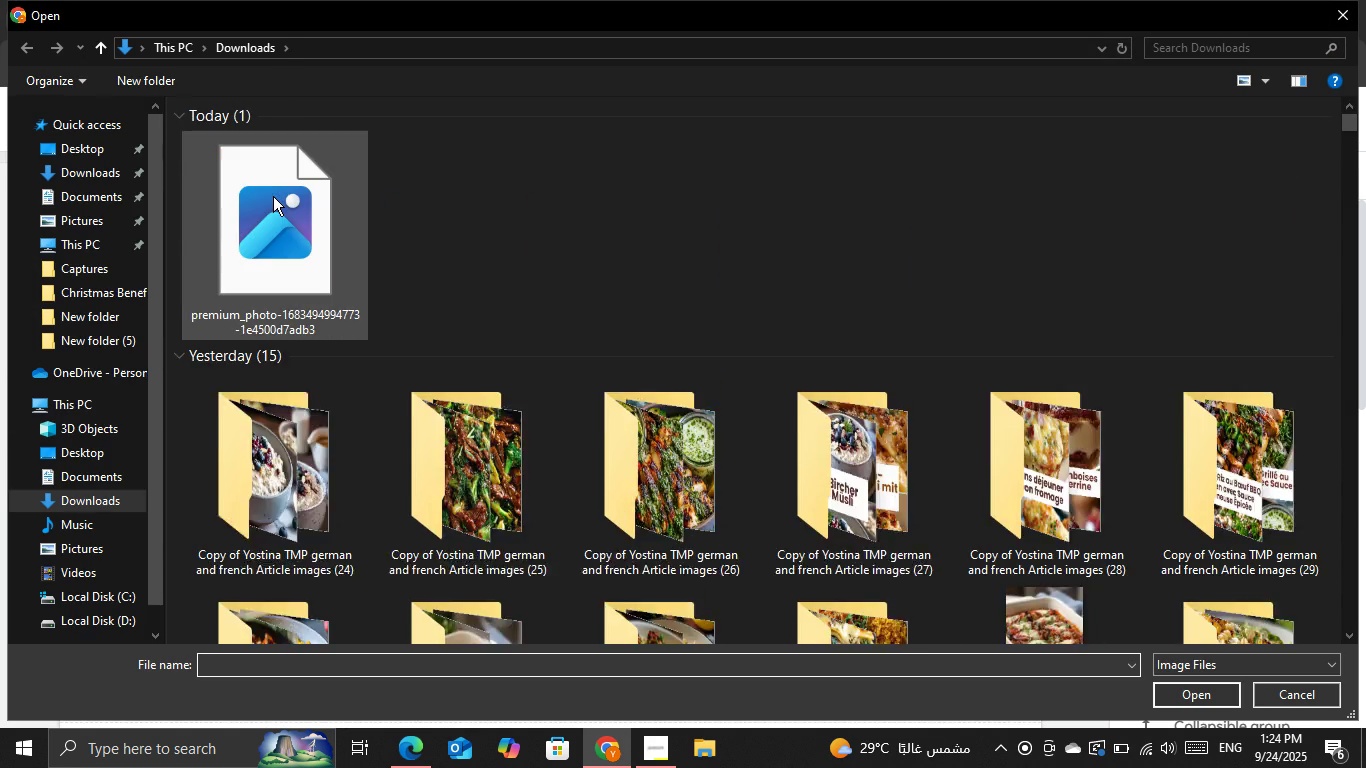 
double_click([273, 197])
 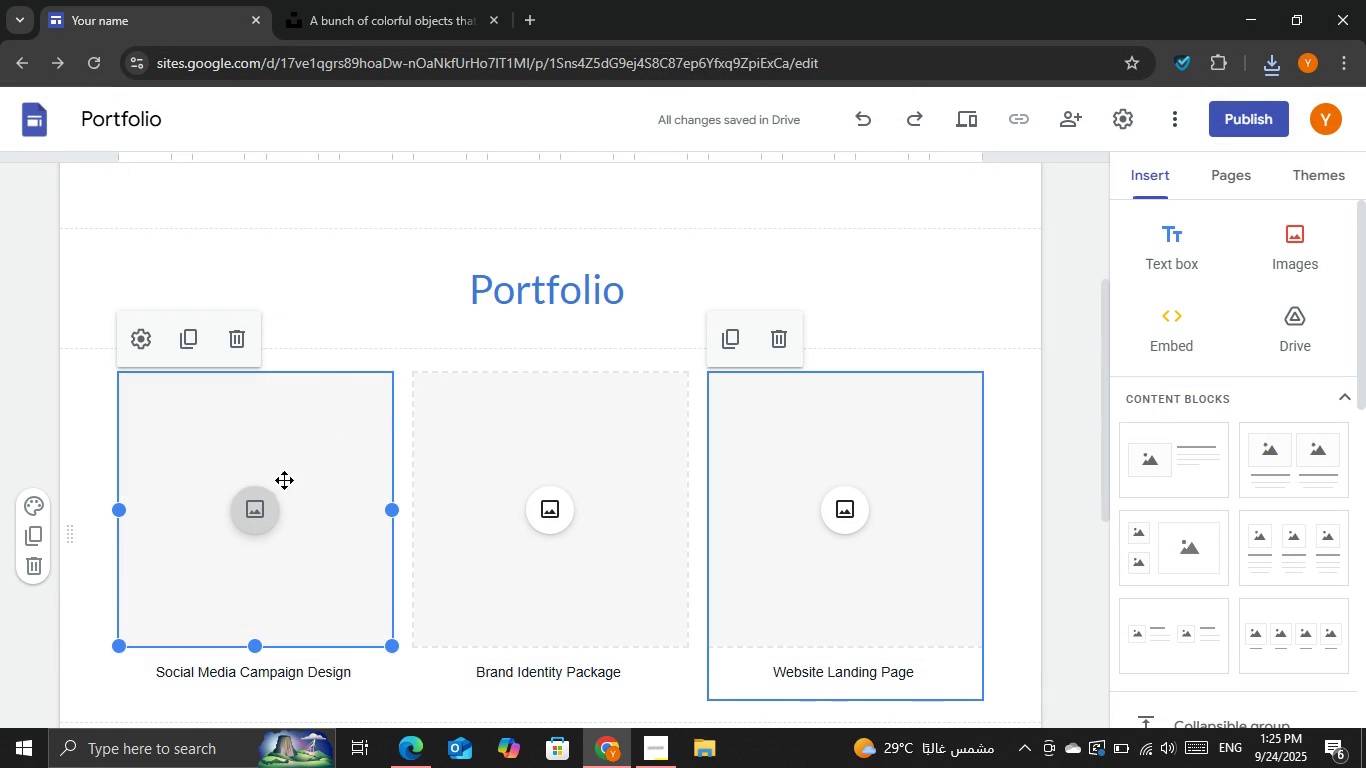 
left_click([39, 364])
 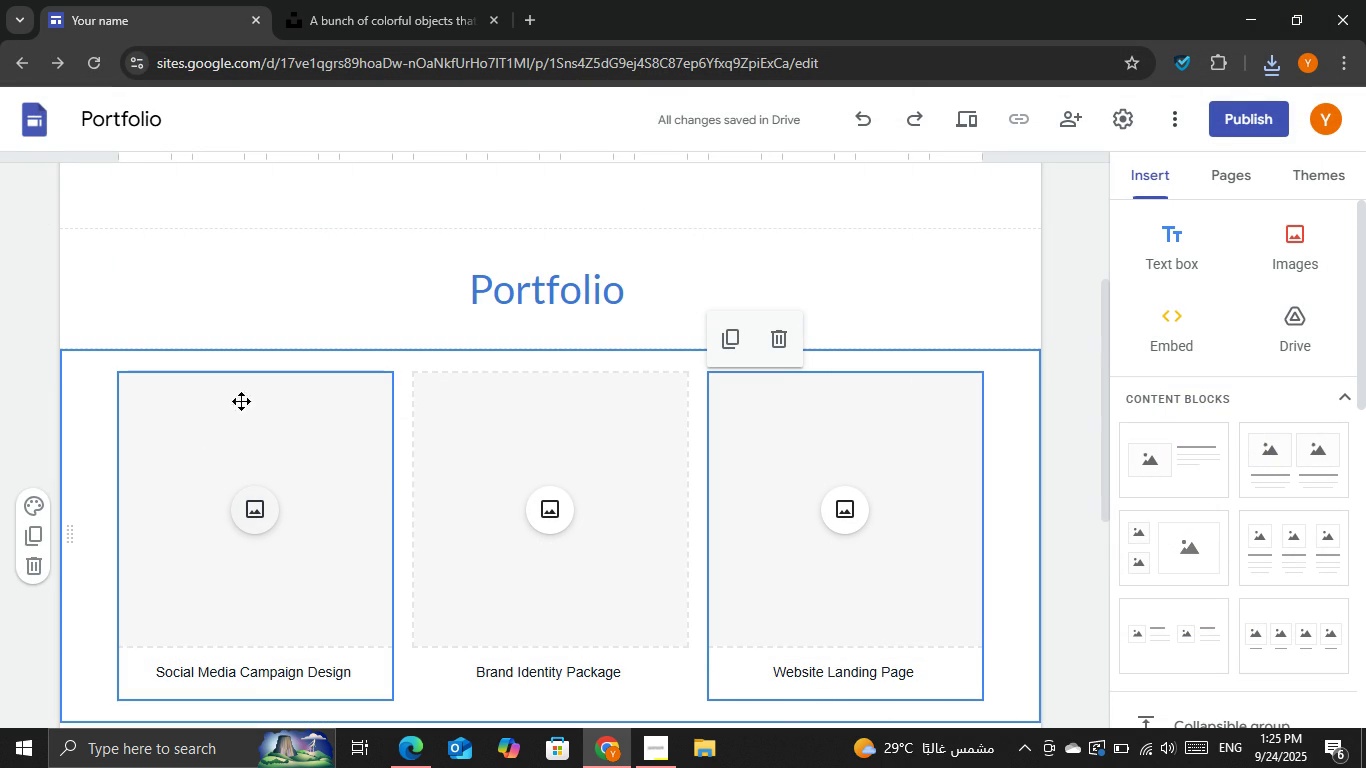 
scroll: coordinate [251, 500], scroll_direction: down, amount: 1.0
 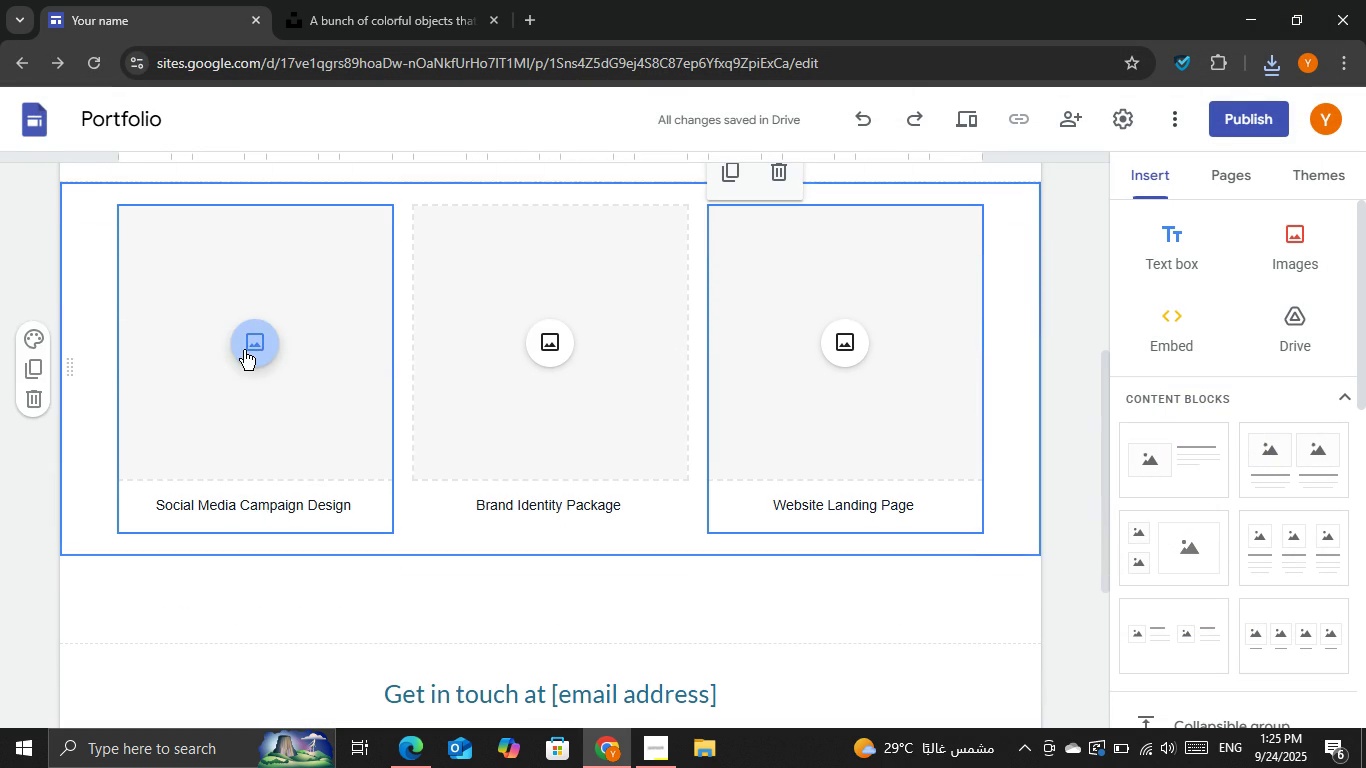 
left_click([244, 350])
 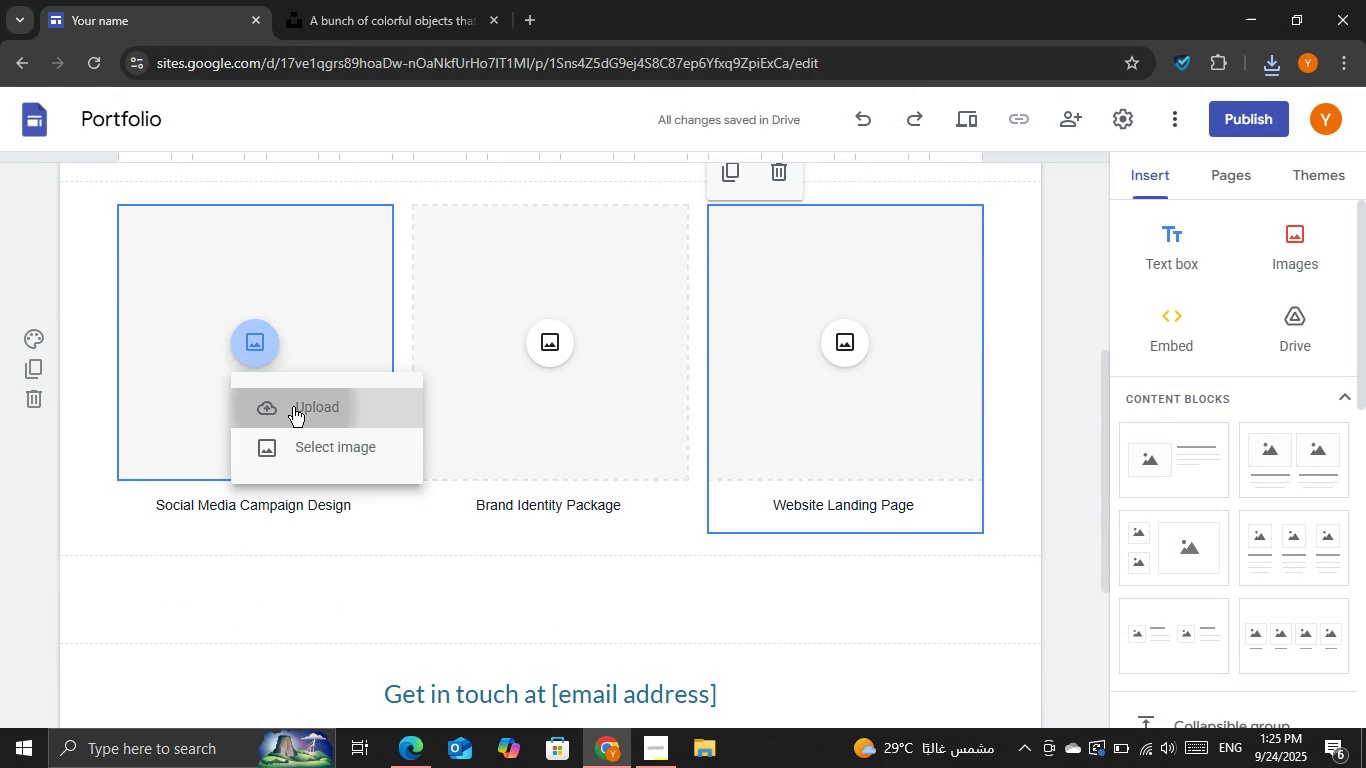 
left_click([293, 407])
 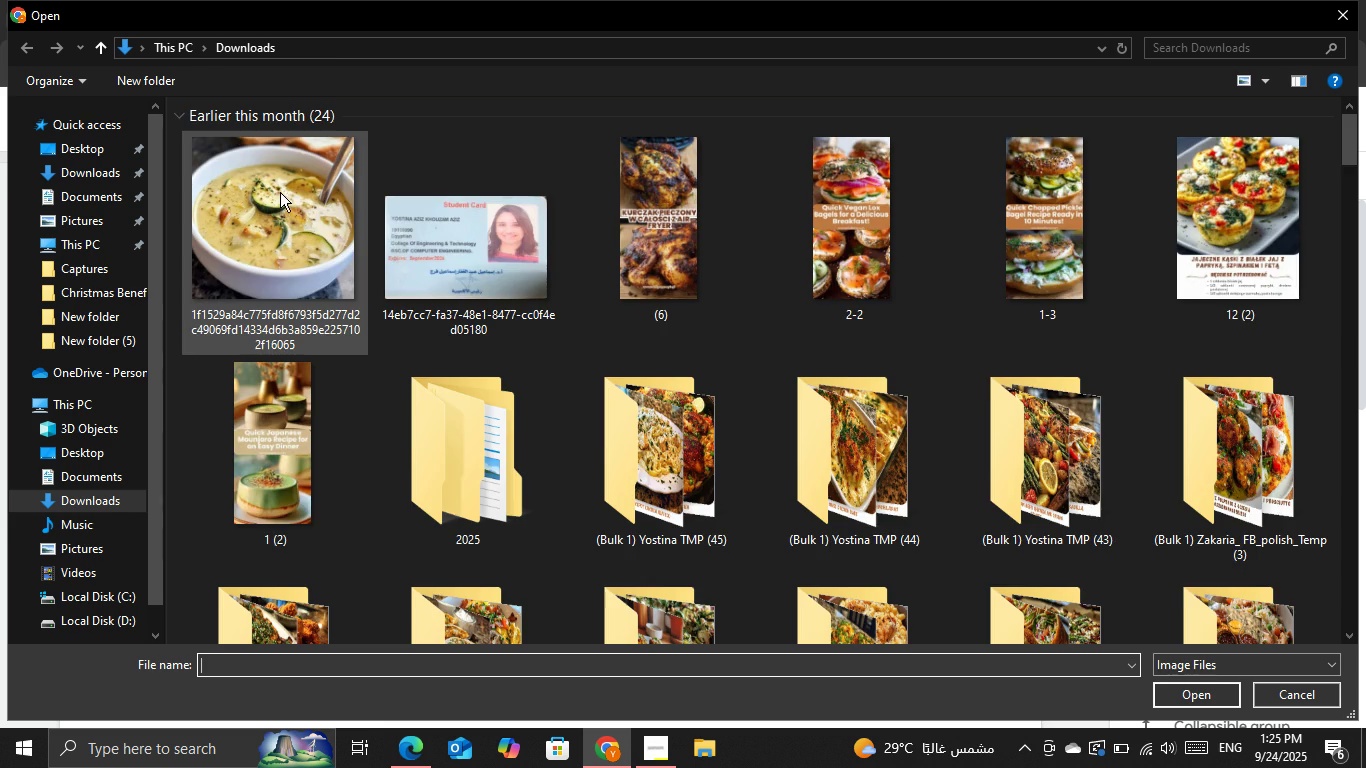 
left_click([277, 190])
 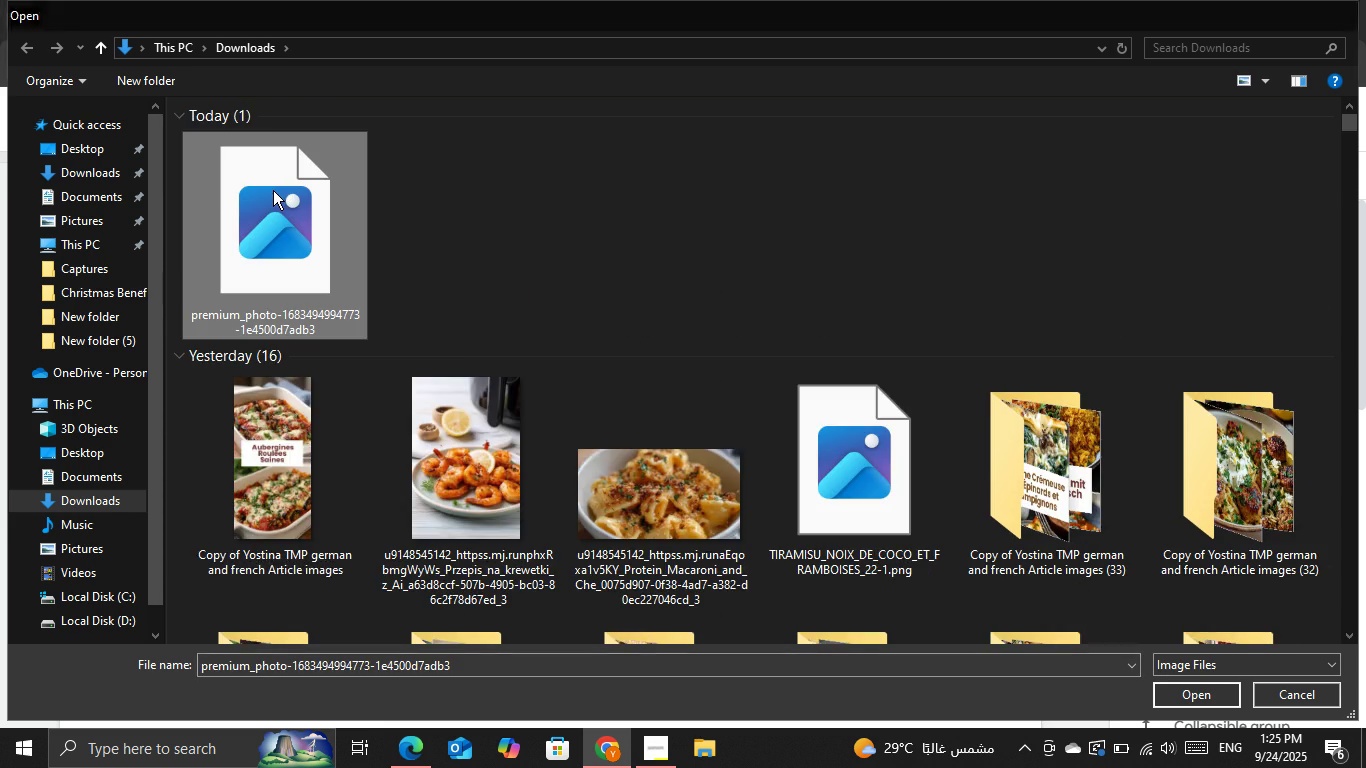 
triple_click([273, 190])
 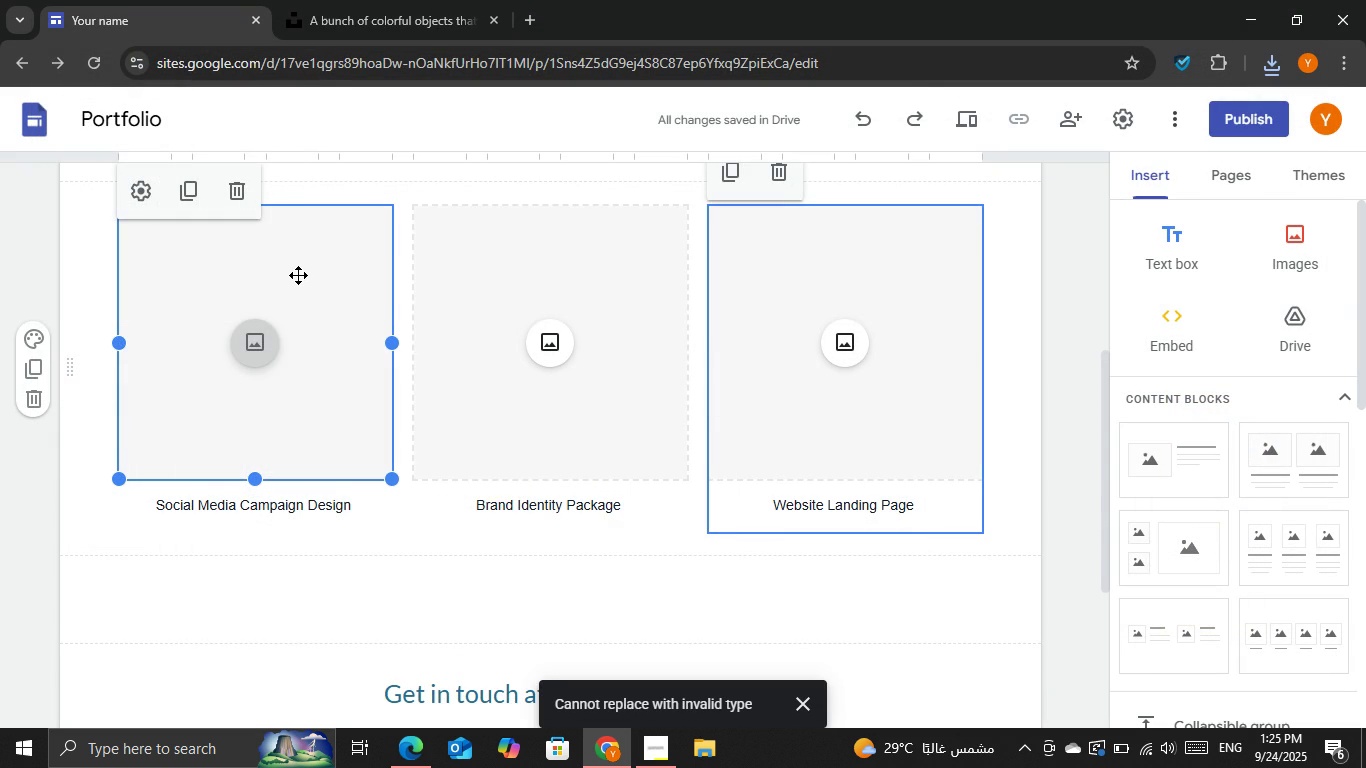 
left_click([356, 17])
 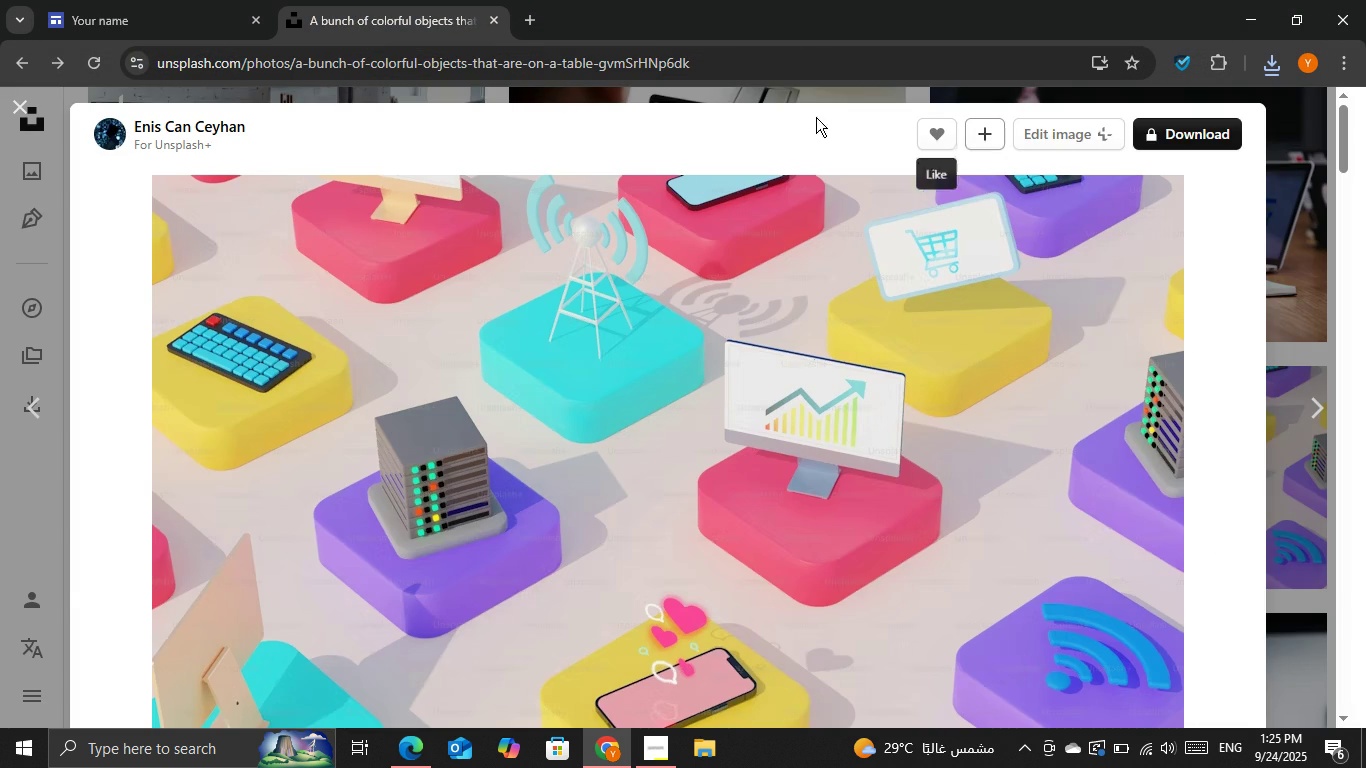 
double_click([774, 97])
 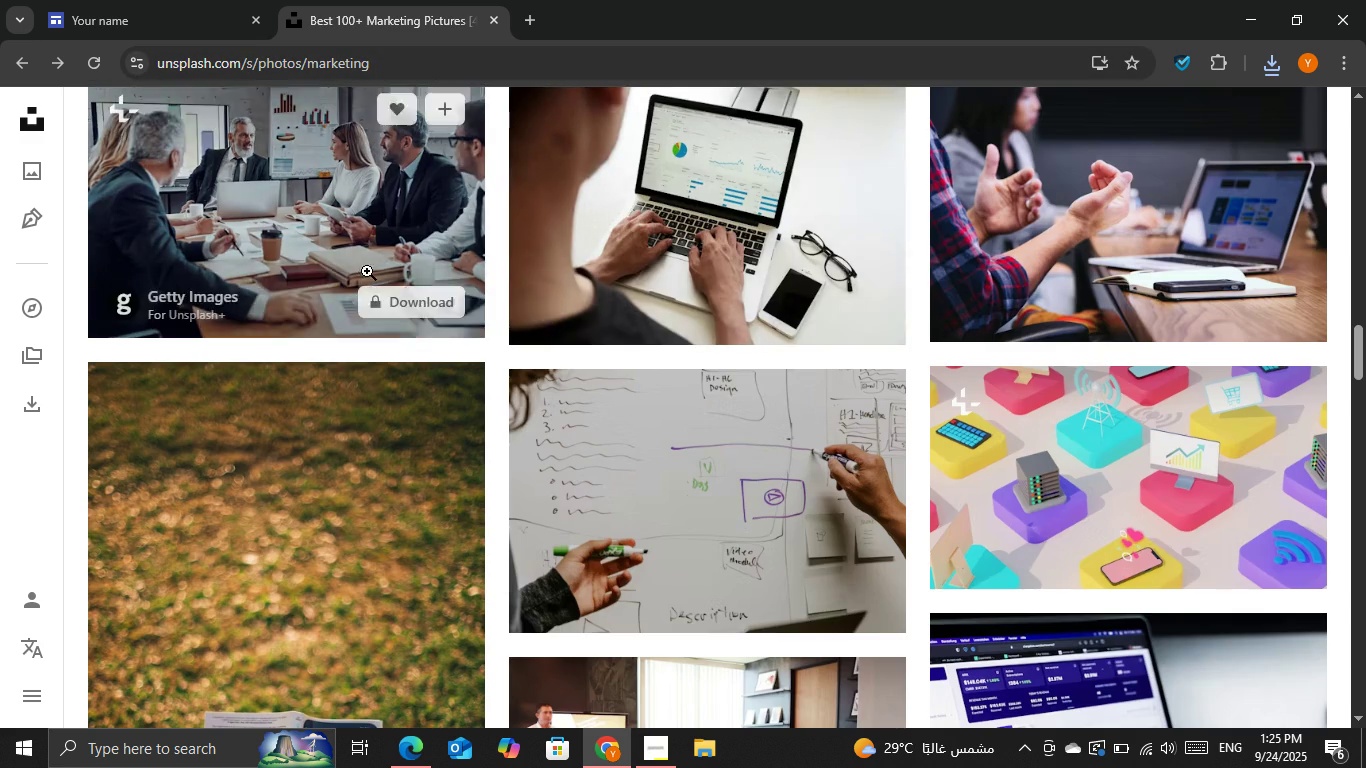 
scroll: coordinate [374, 281], scroll_direction: up, amount: 23.0
 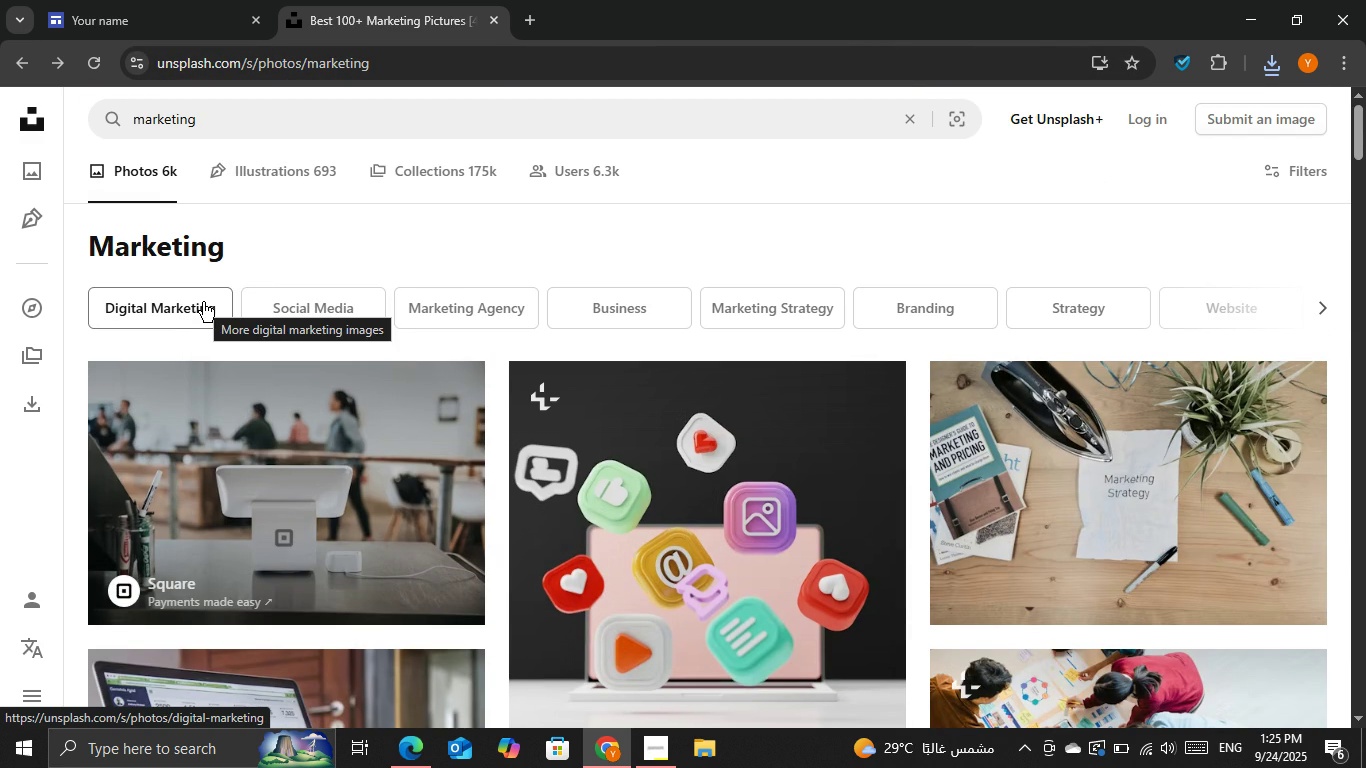 
left_click([0, 67])
 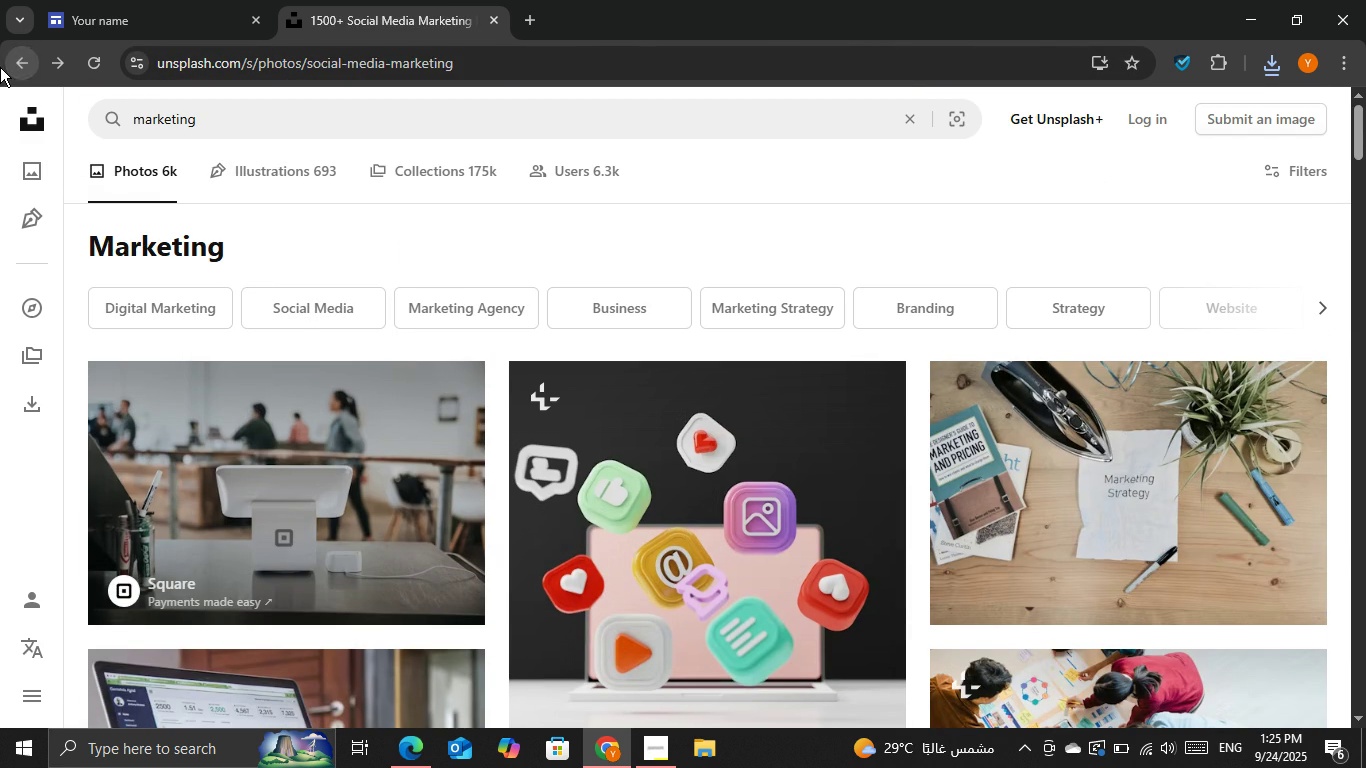 
left_click([0, 67])
 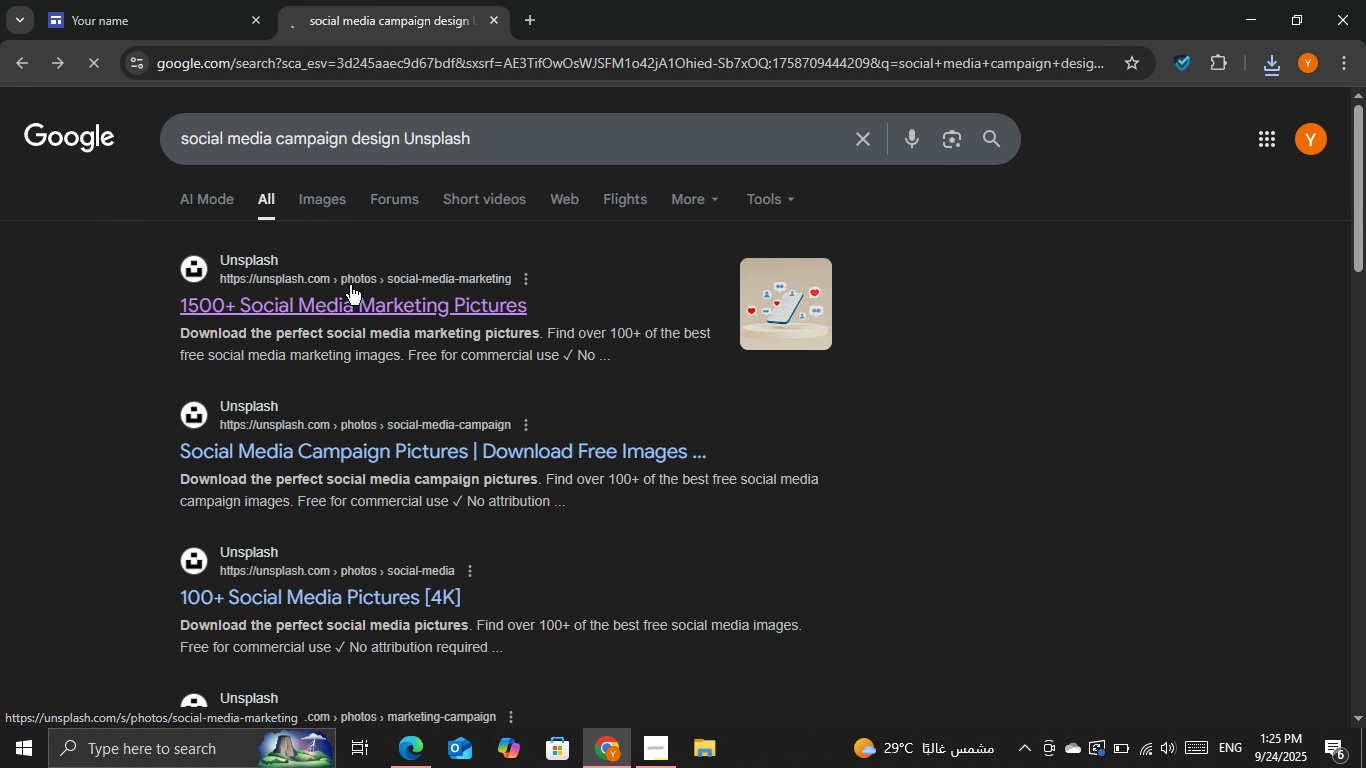 
left_click([168, 26])
 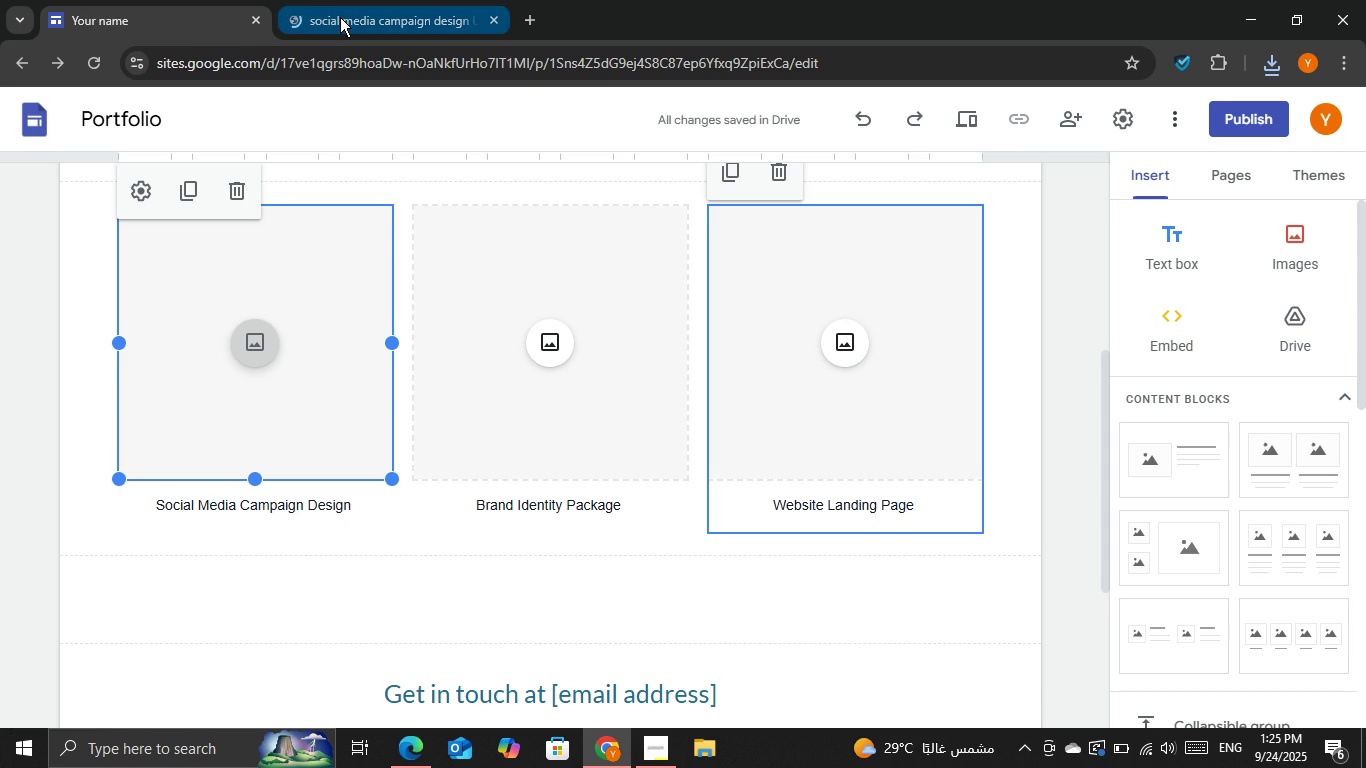 
left_click([340, 17])
 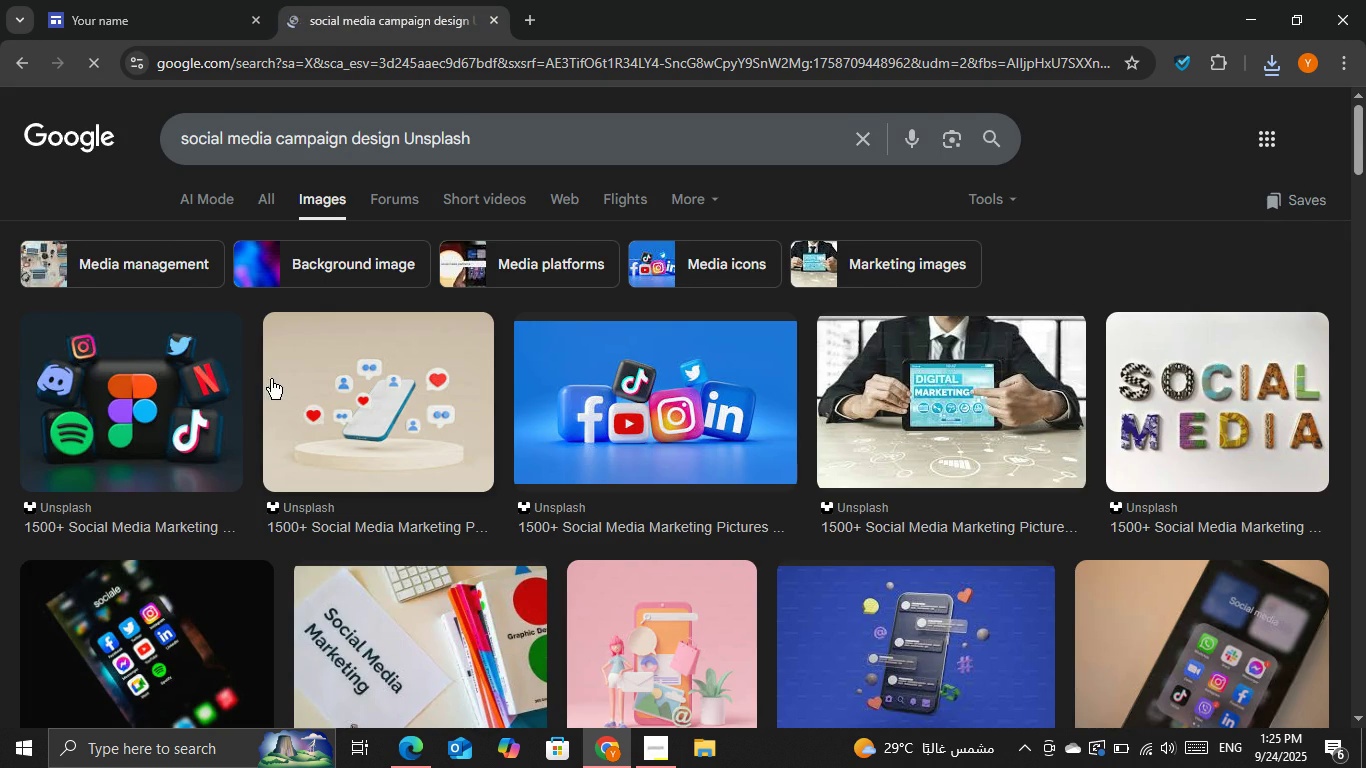 
scroll: coordinate [589, 363], scroll_direction: down, amount: 5.0
 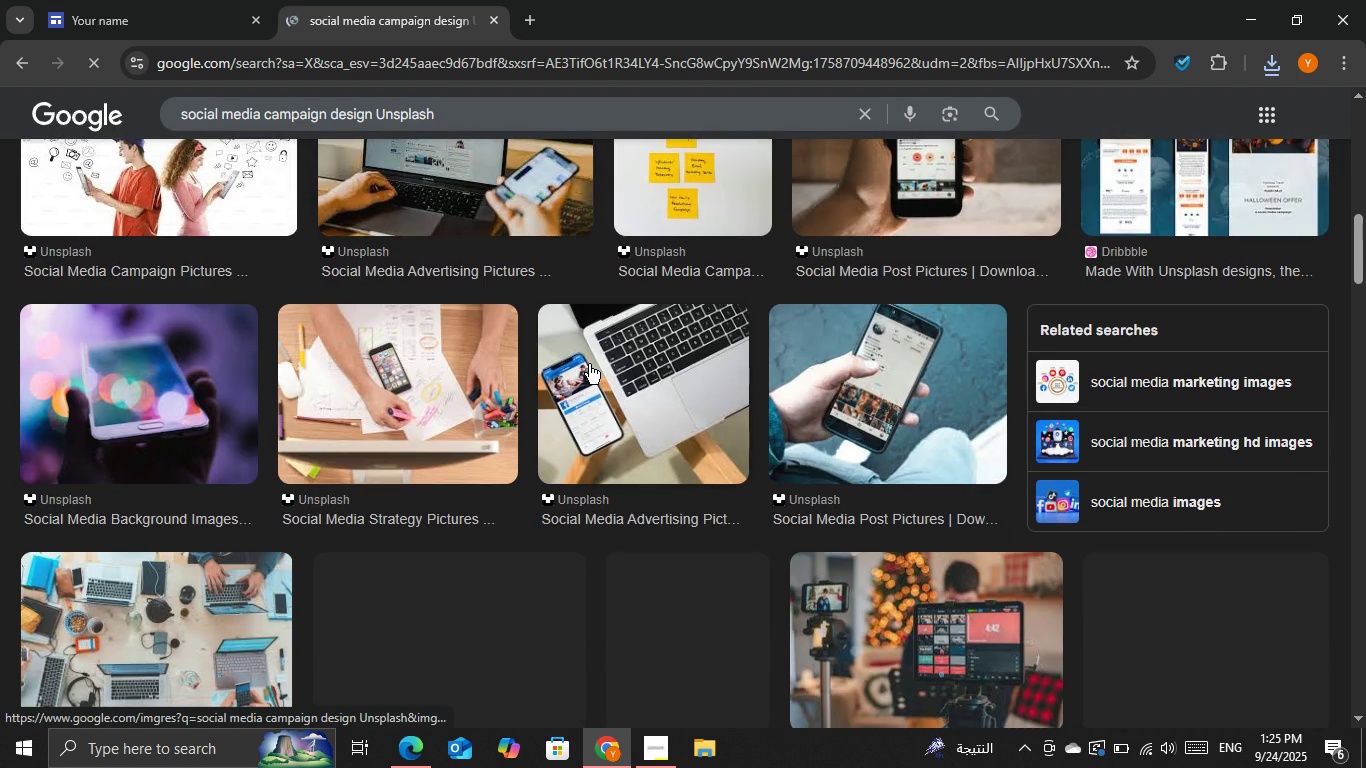 
scroll: coordinate [588, 366], scroll_direction: down, amount: 1.0
 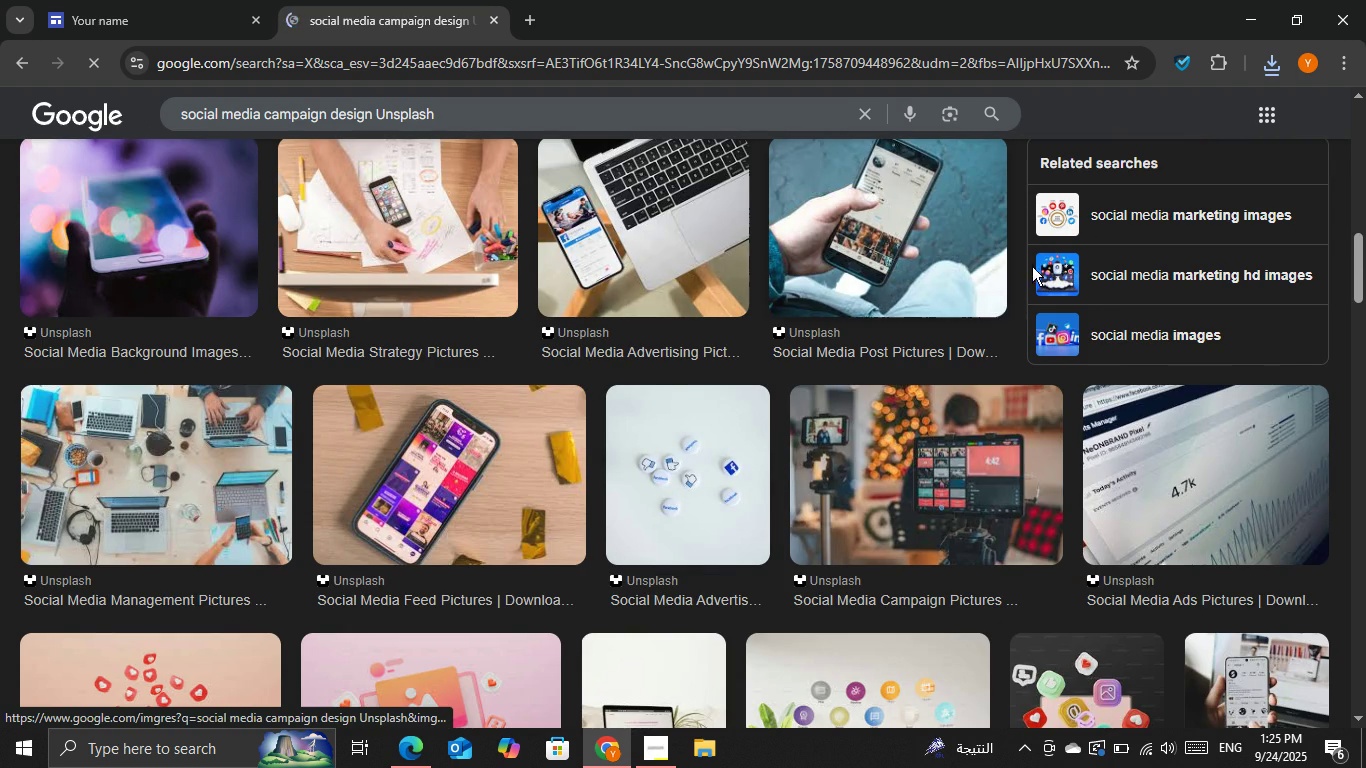 
left_click([1153, 270])
 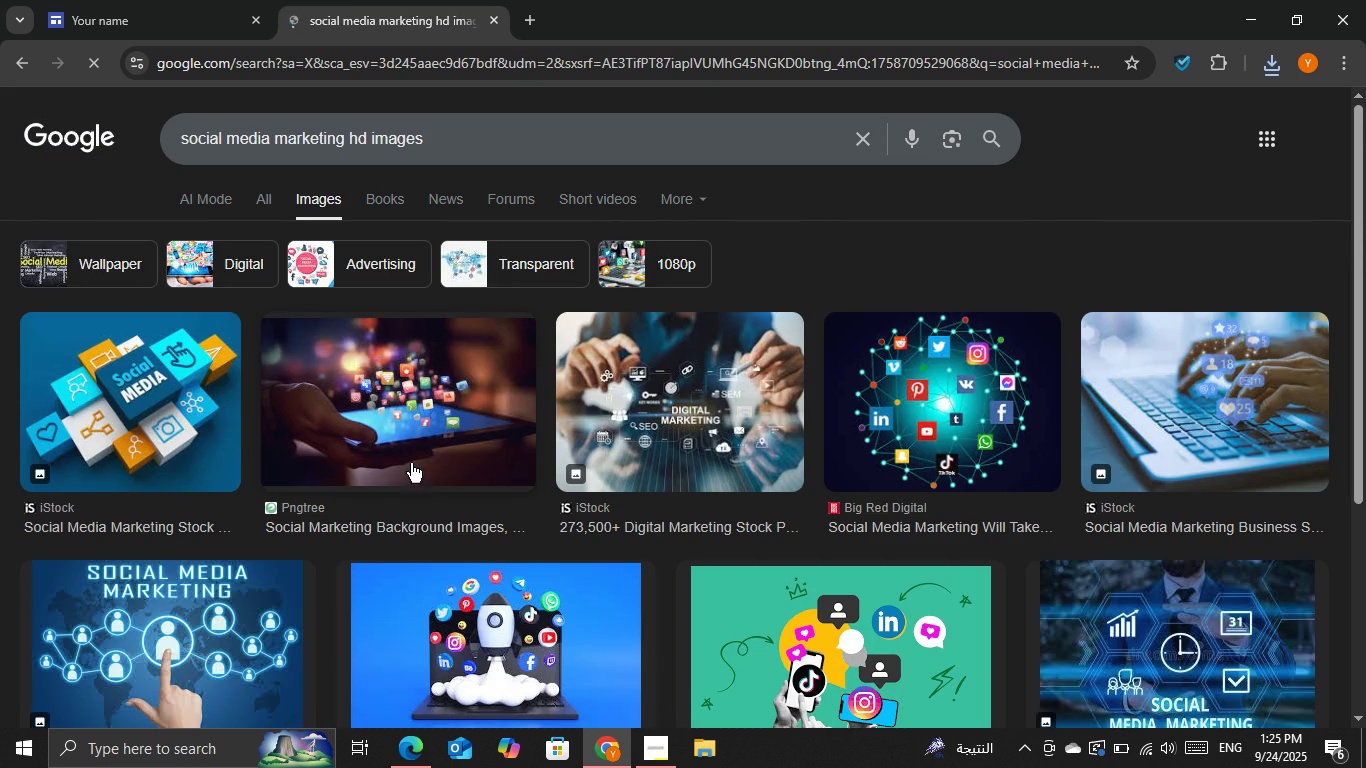 
wait(6.5)
 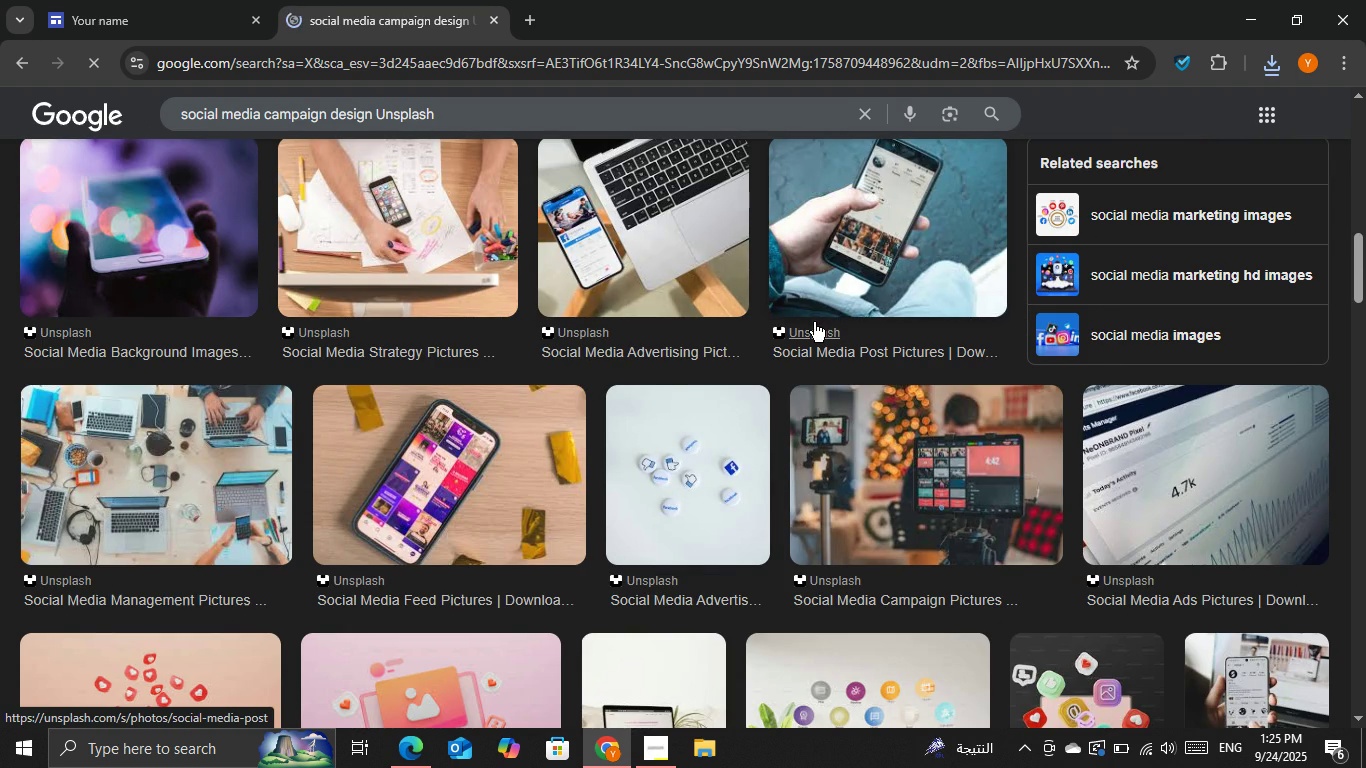 
scroll: coordinate [610, 453], scroll_direction: down, amount: 1.0
 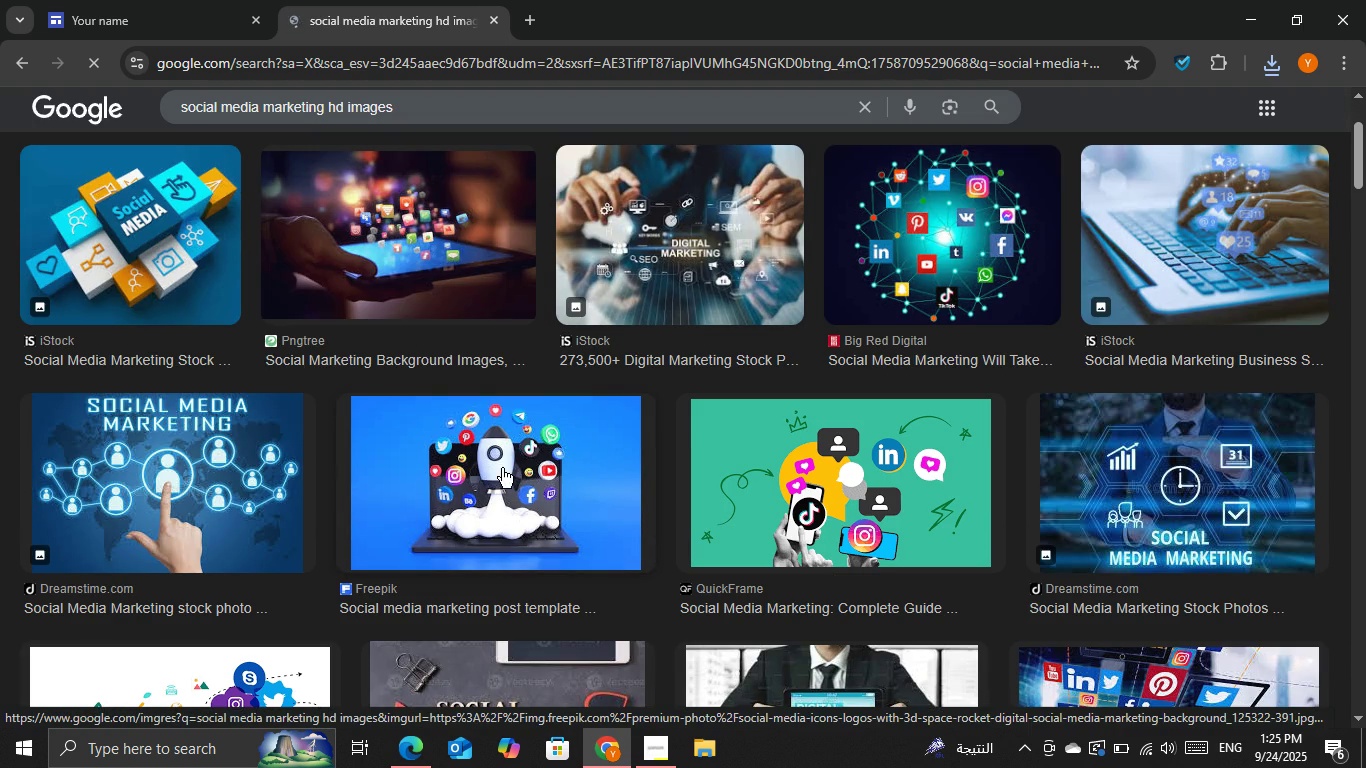 
left_click([200, 459])
 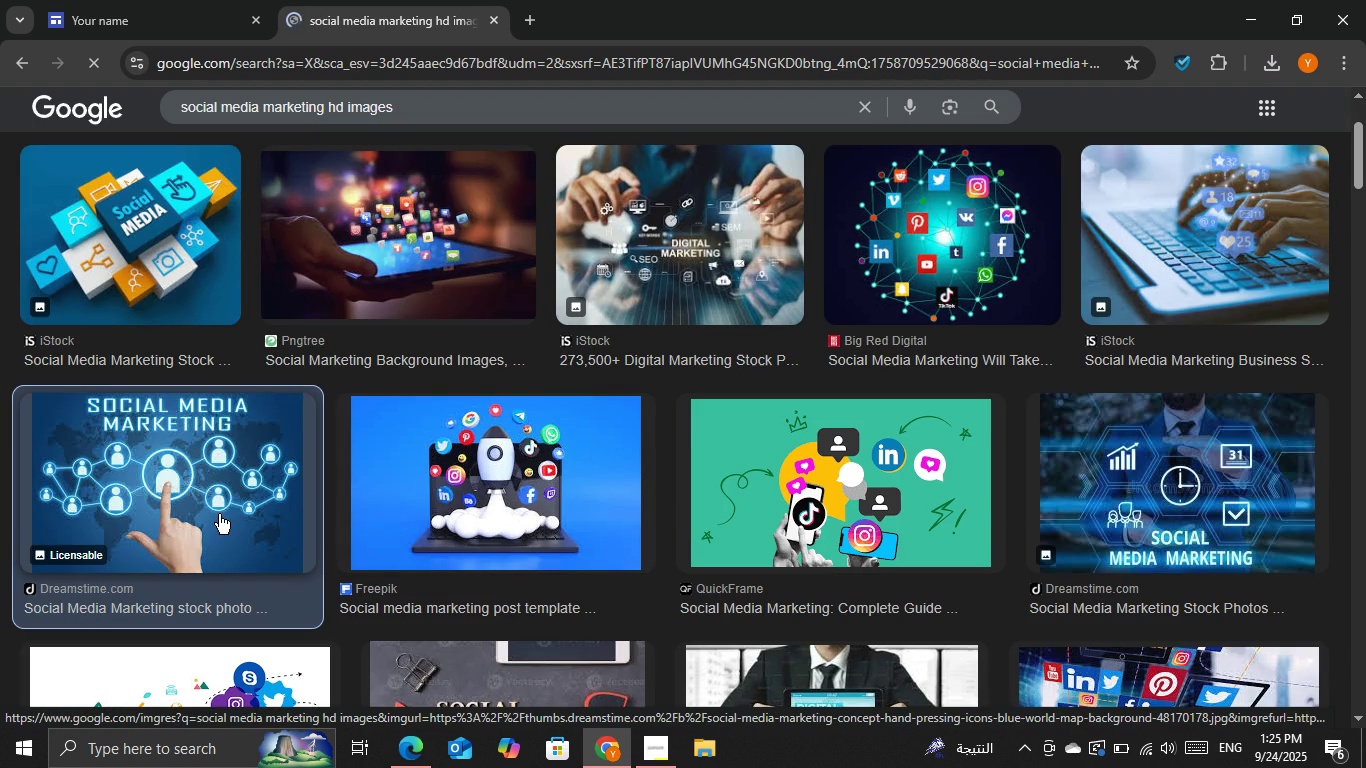 
left_click([219, 513])
 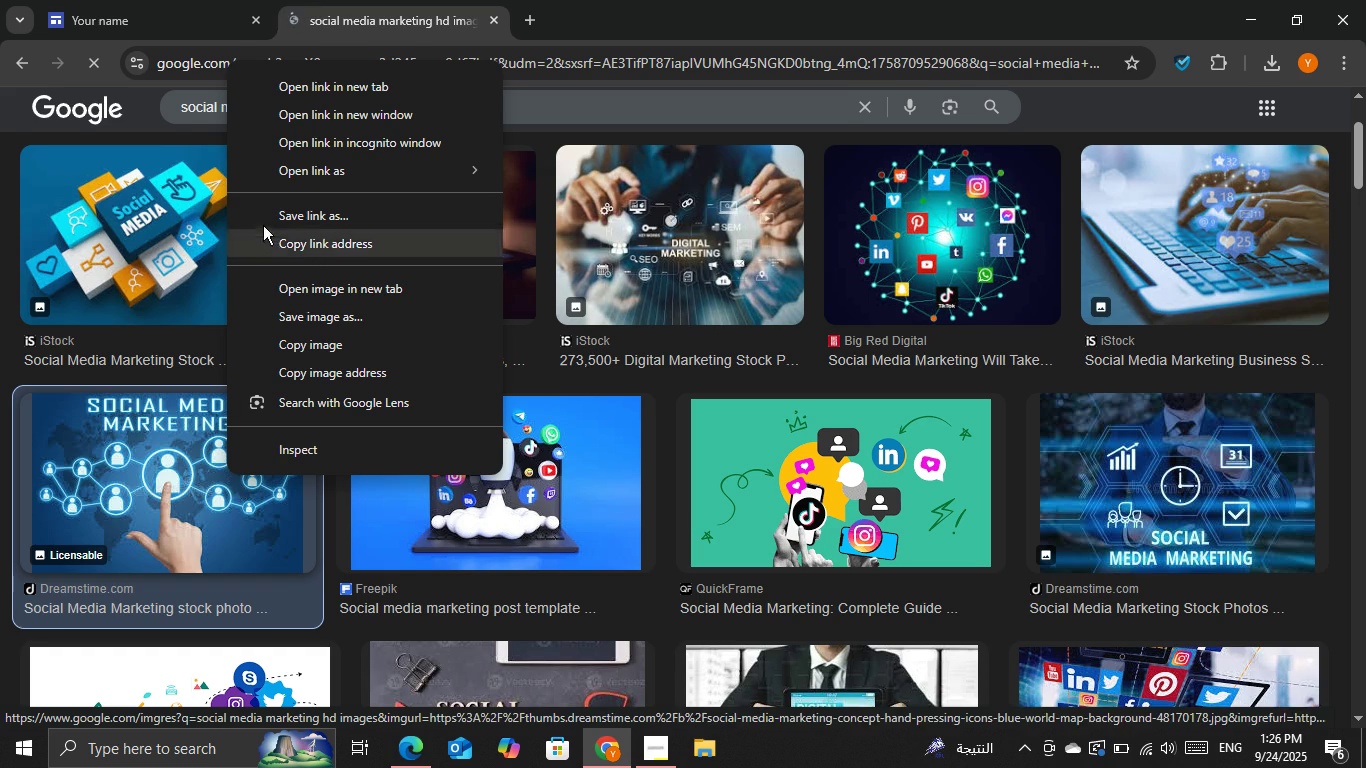 
wait(10.41)
 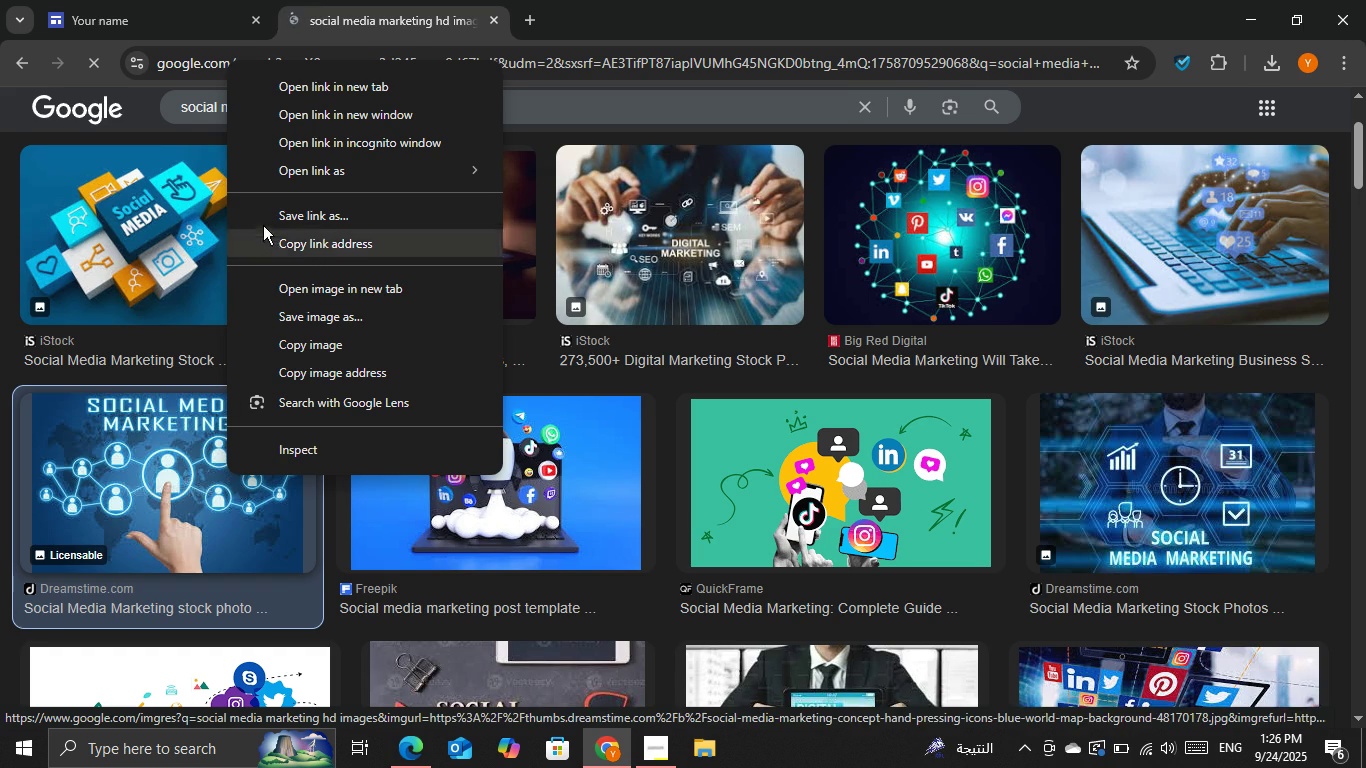 
left_click([784, 318])
 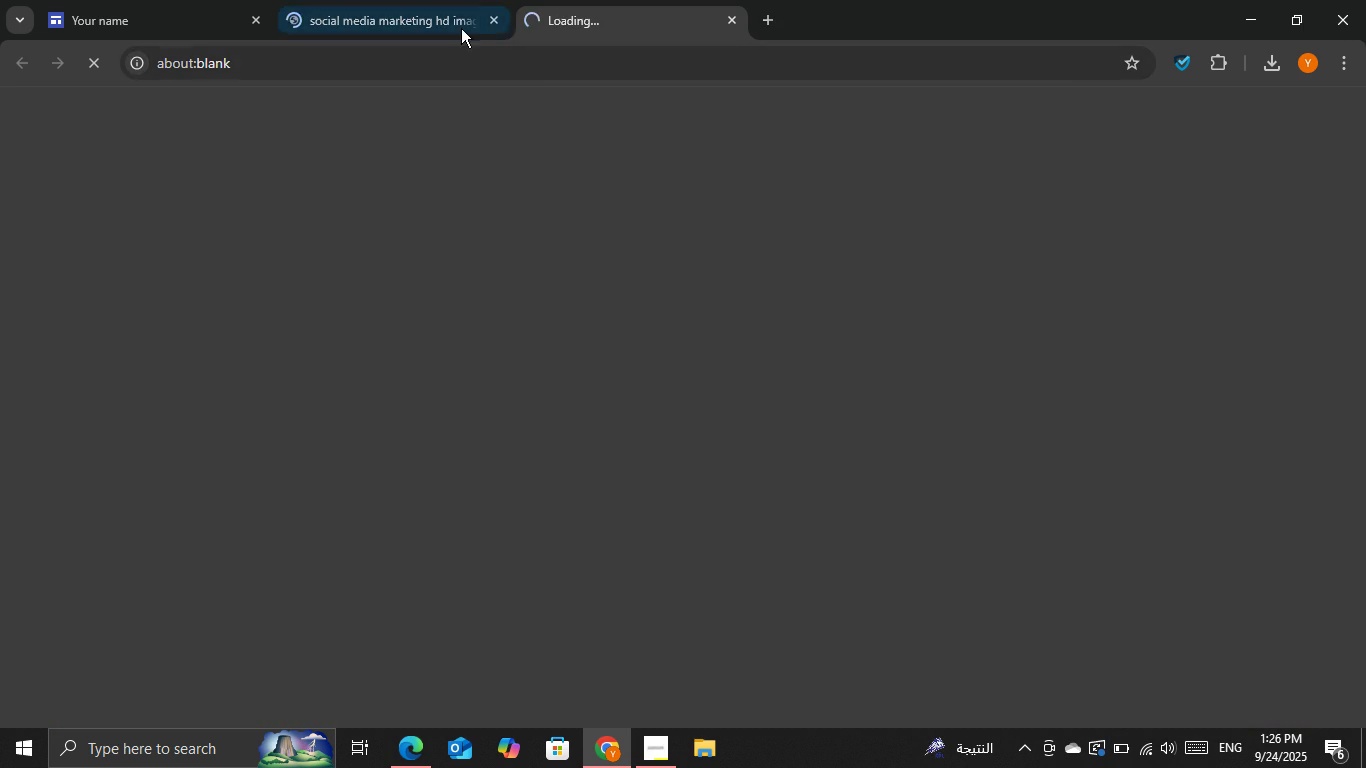 
left_click([458, 27])
 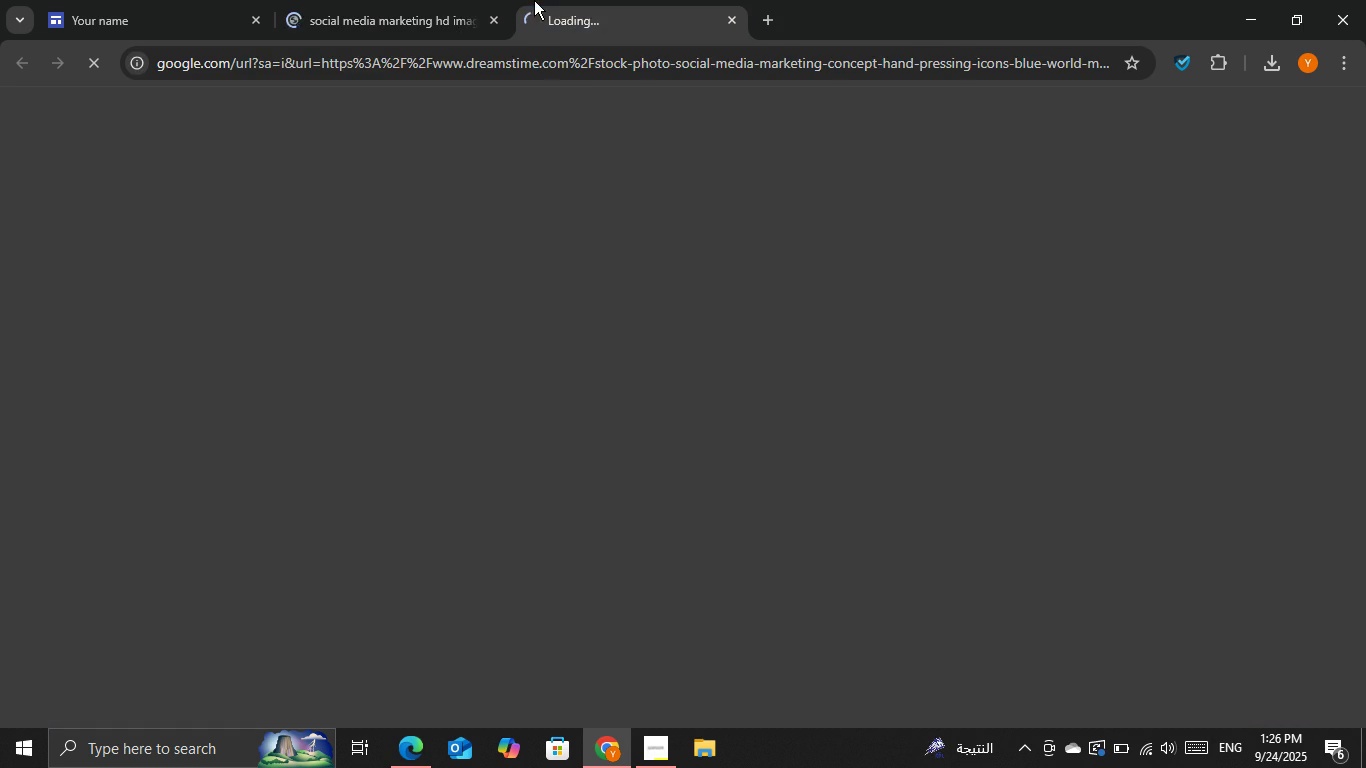 
double_click([398, 0])
 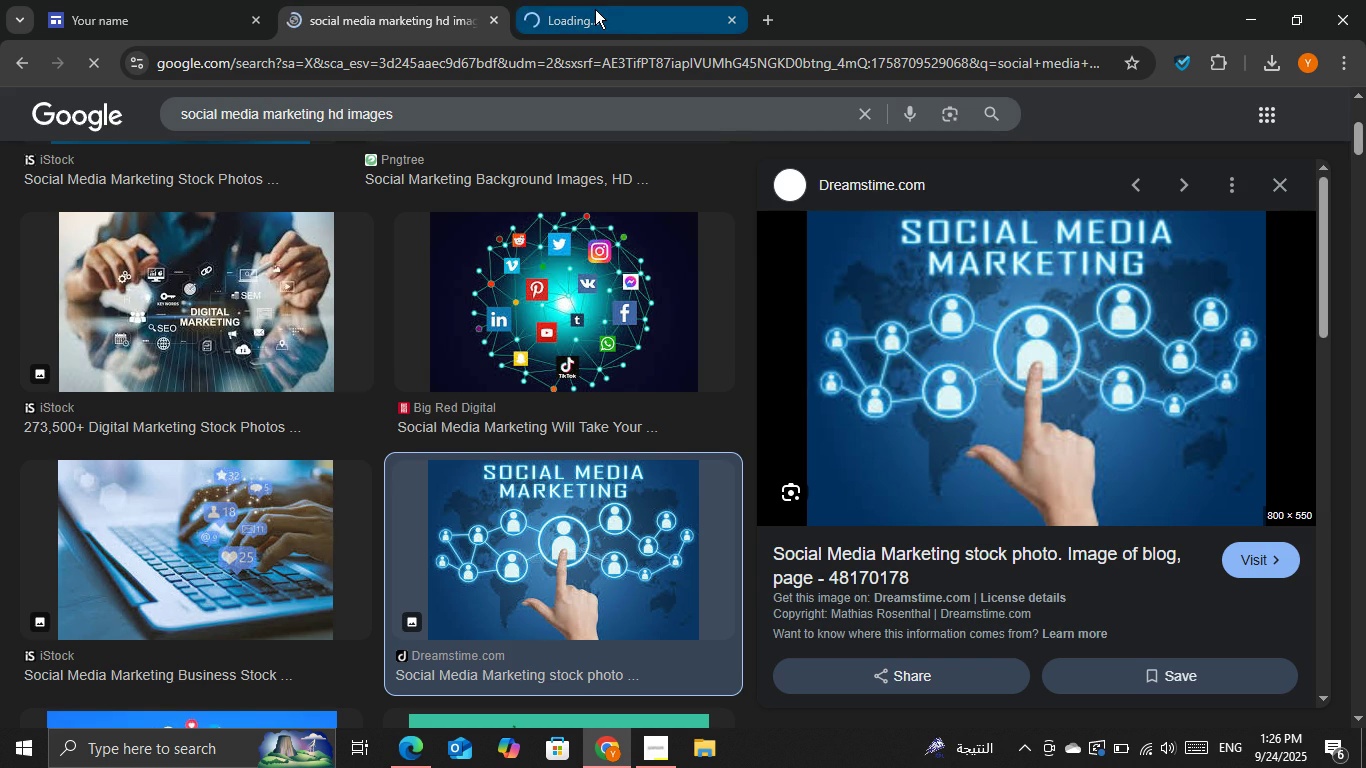 
left_click([595, 9])
 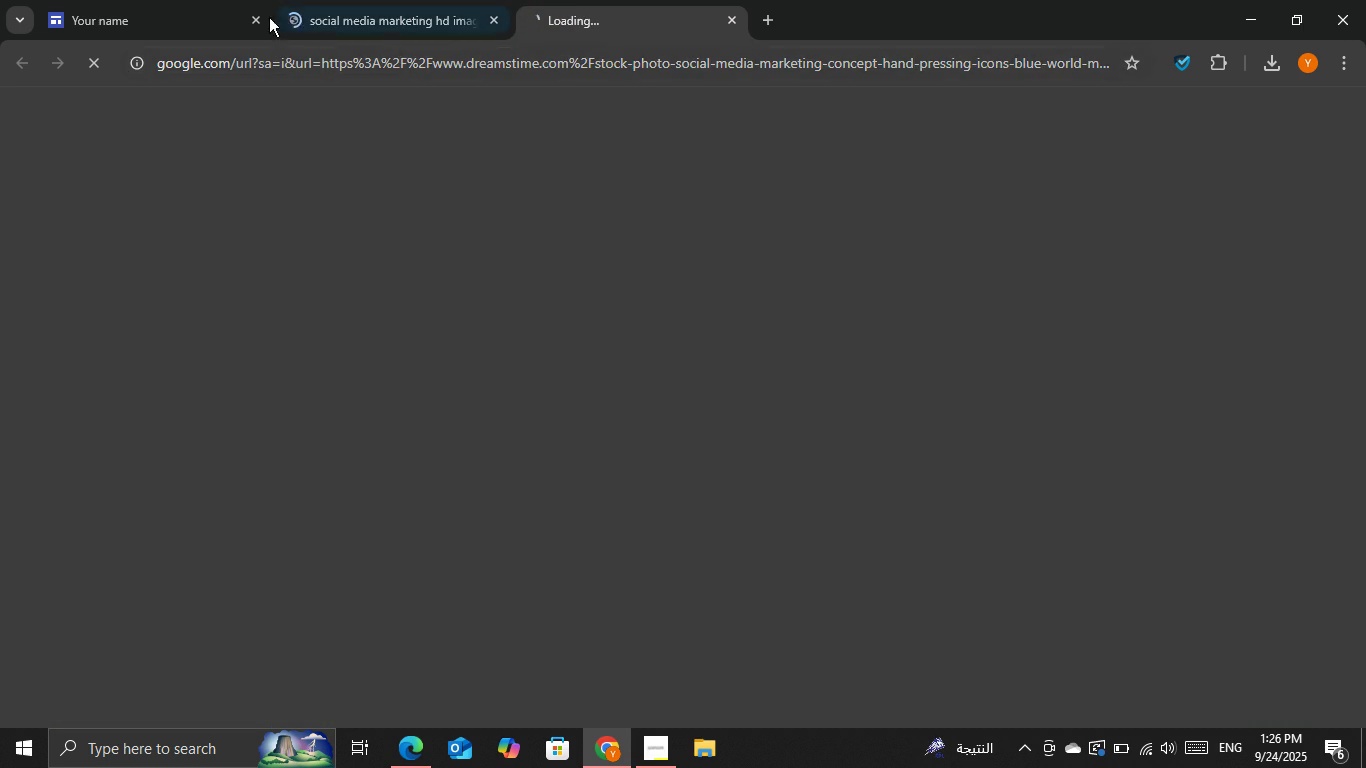 
left_click([234, 16])
 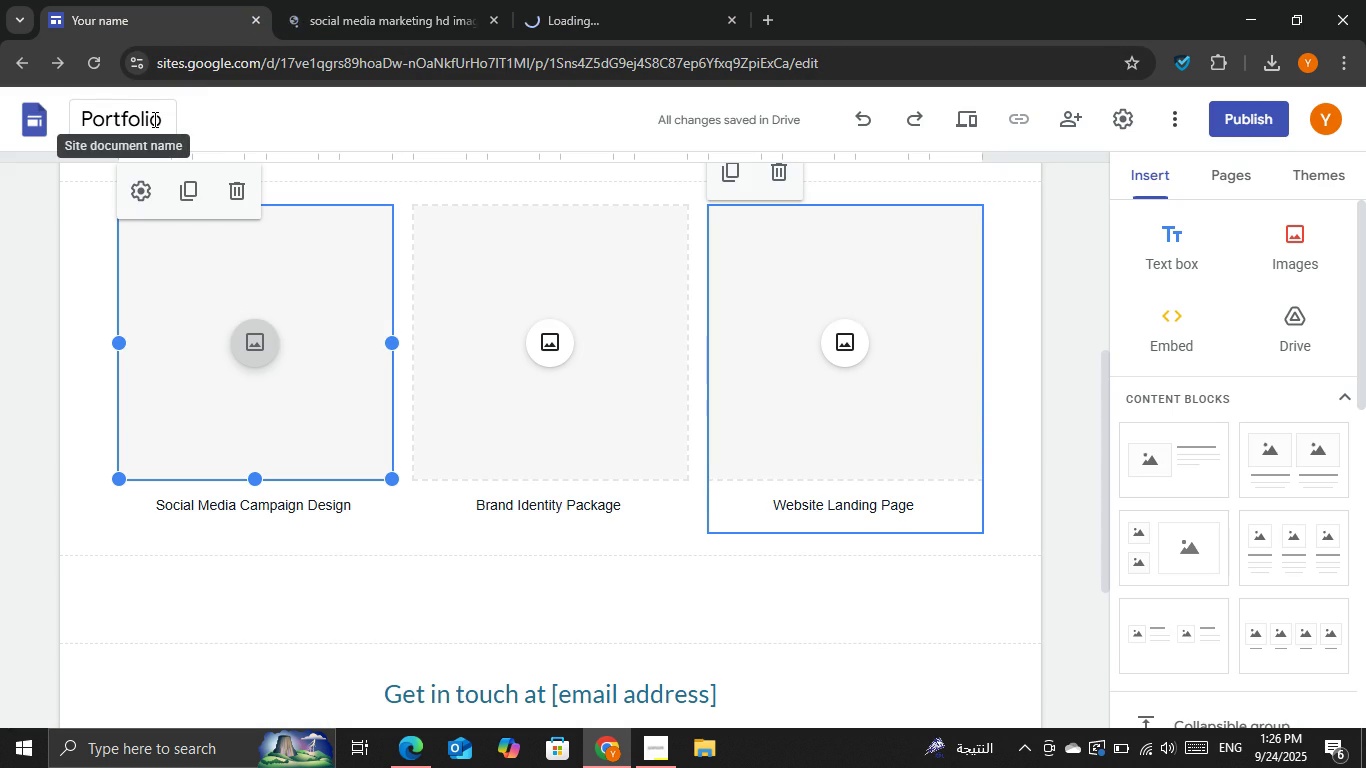 
scroll: coordinate [416, 252], scroll_direction: up, amount: 9.0
 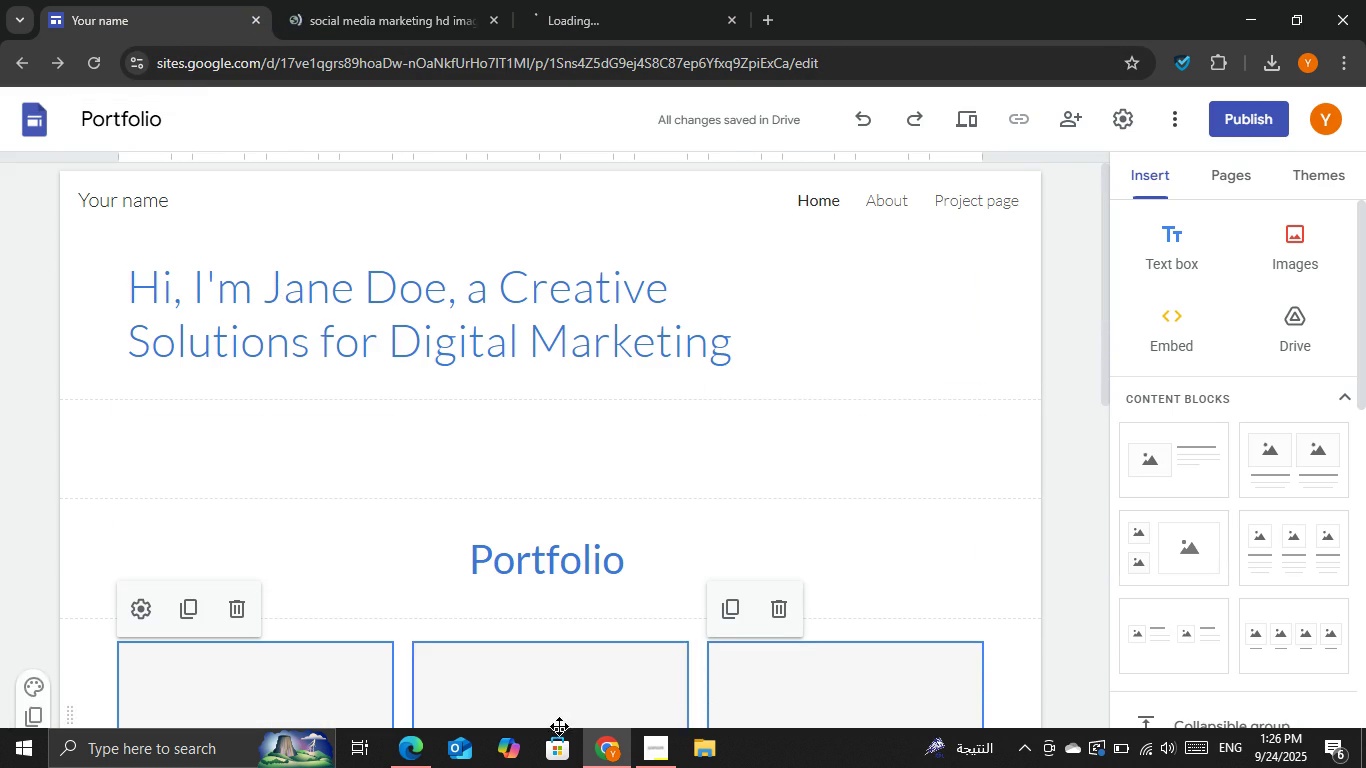 
left_click([605, 767])
 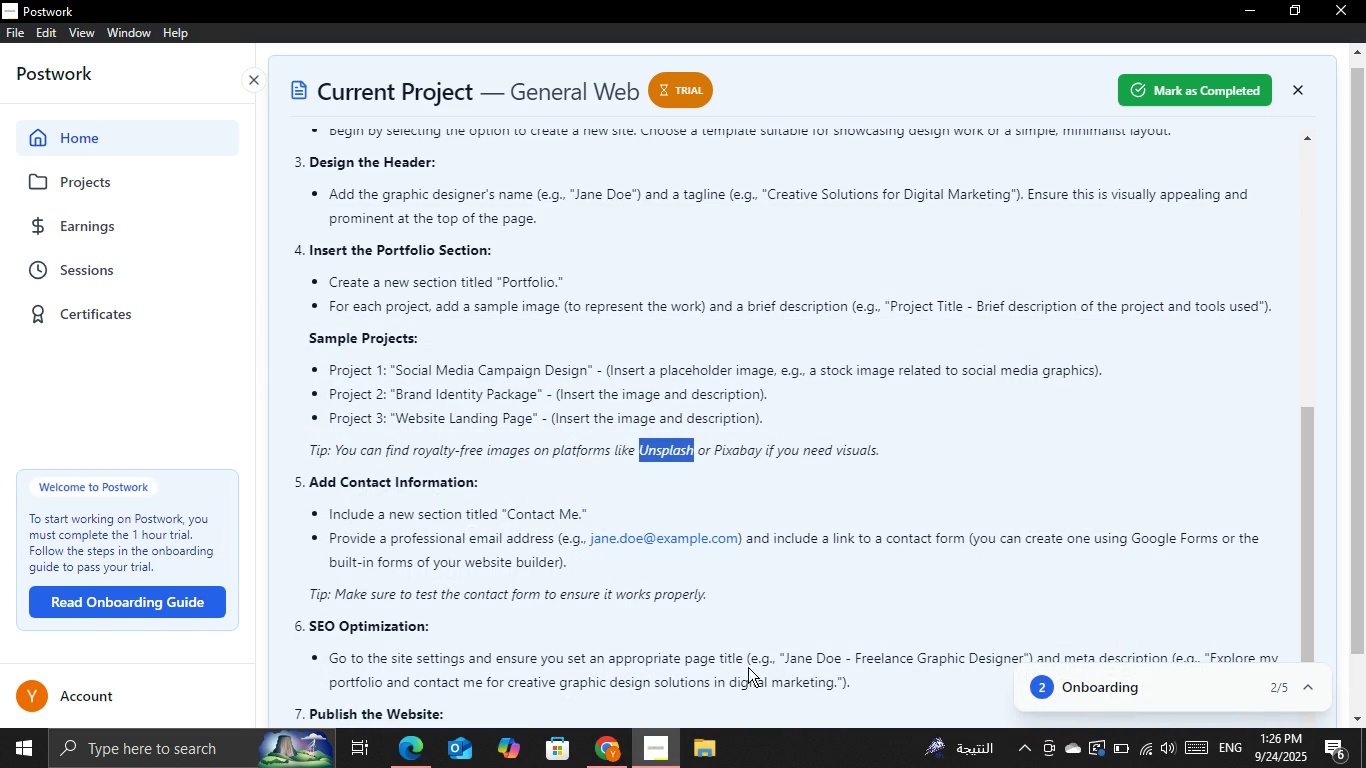 
left_click_drag(start_coordinate=[783, 659], to_coordinate=[1023, 661])
 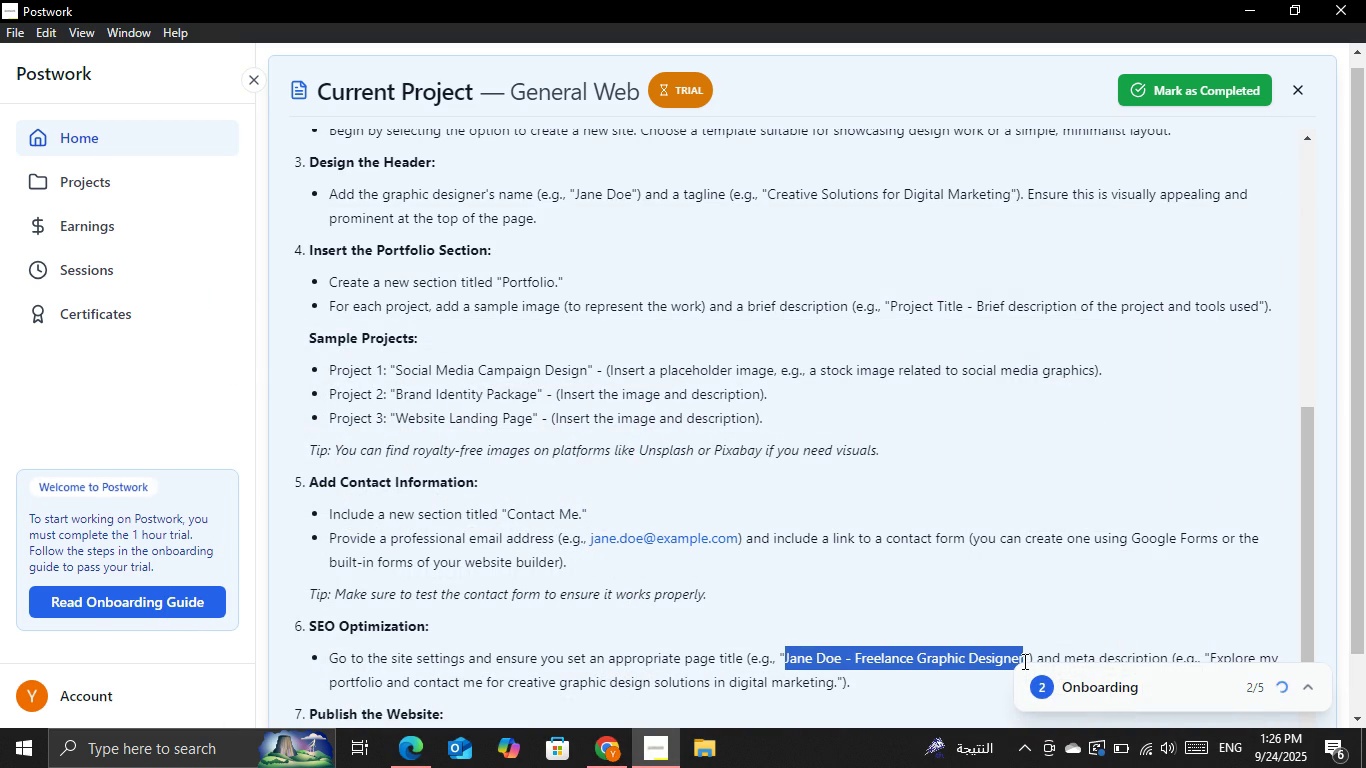 
hold_key(key=ControlLeft, duration=0.58)